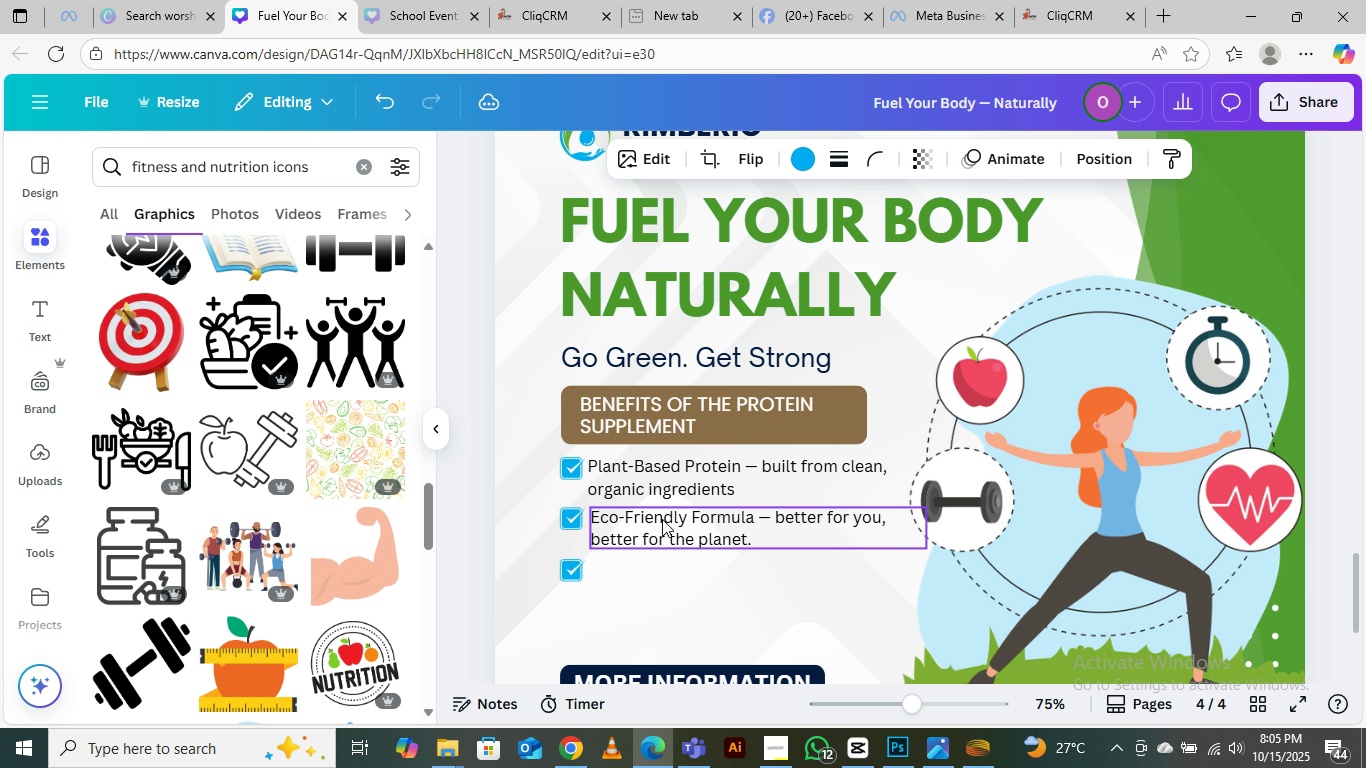 
left_click([662, 519])
 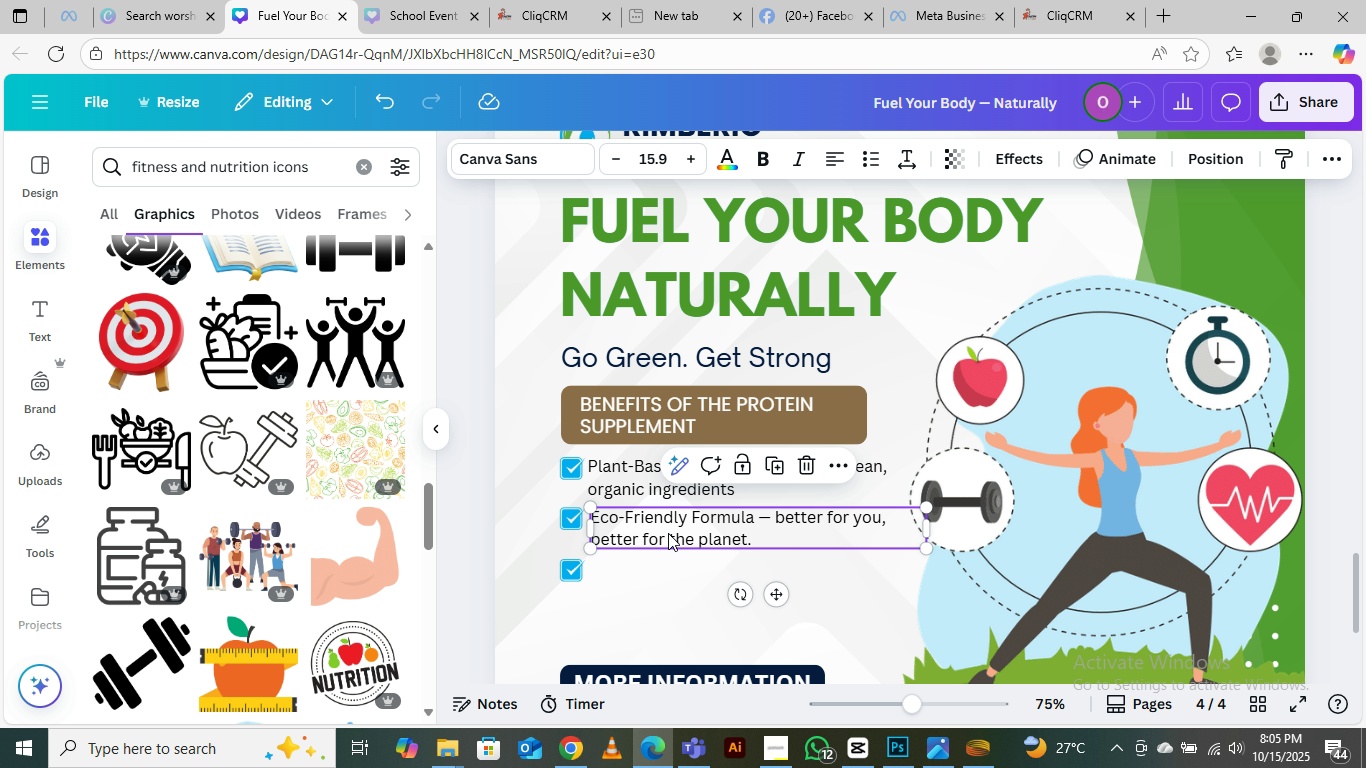 
hold_key(key=AltLeft, duration=1.56)
left_click_drag(start_coordinate=[662, 519], to_coordinate=[662, 570])
 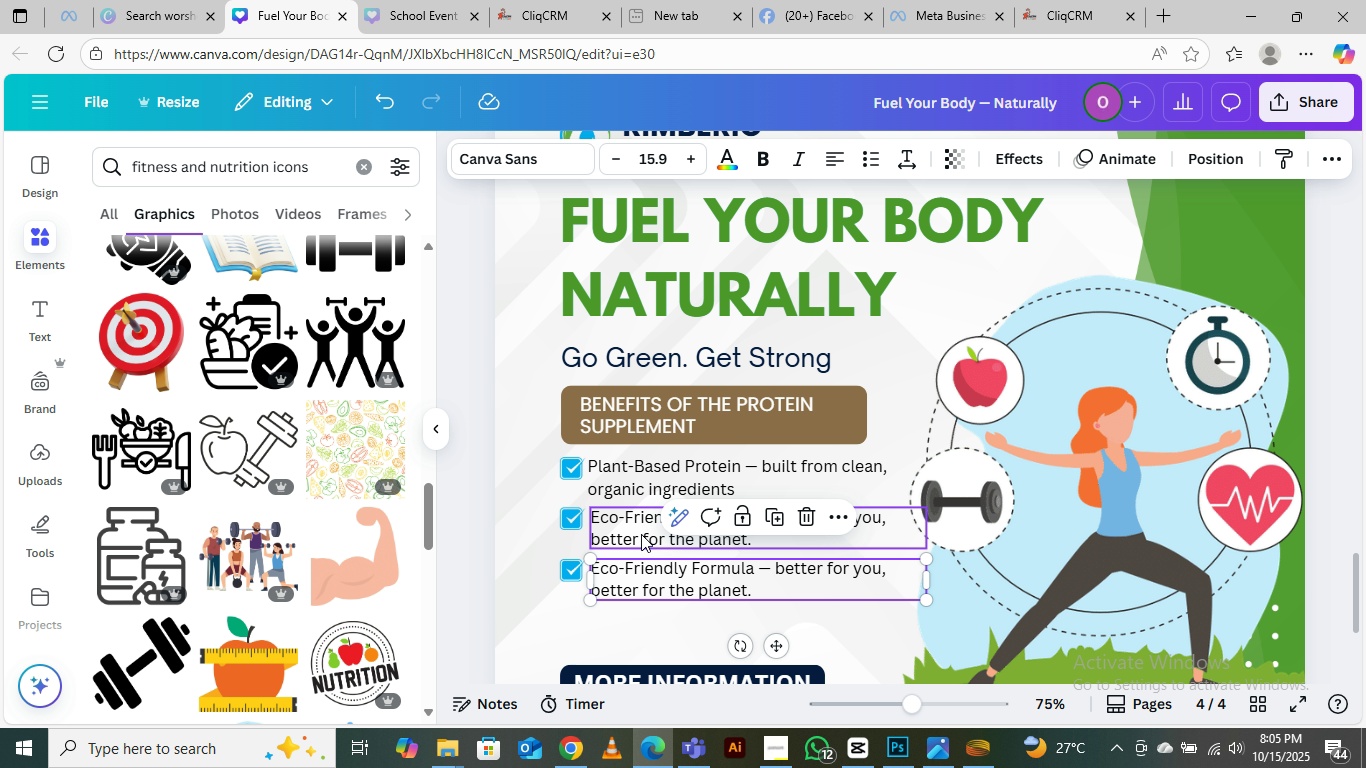 
hold_key(key=AltLeft, duration=0.78)
 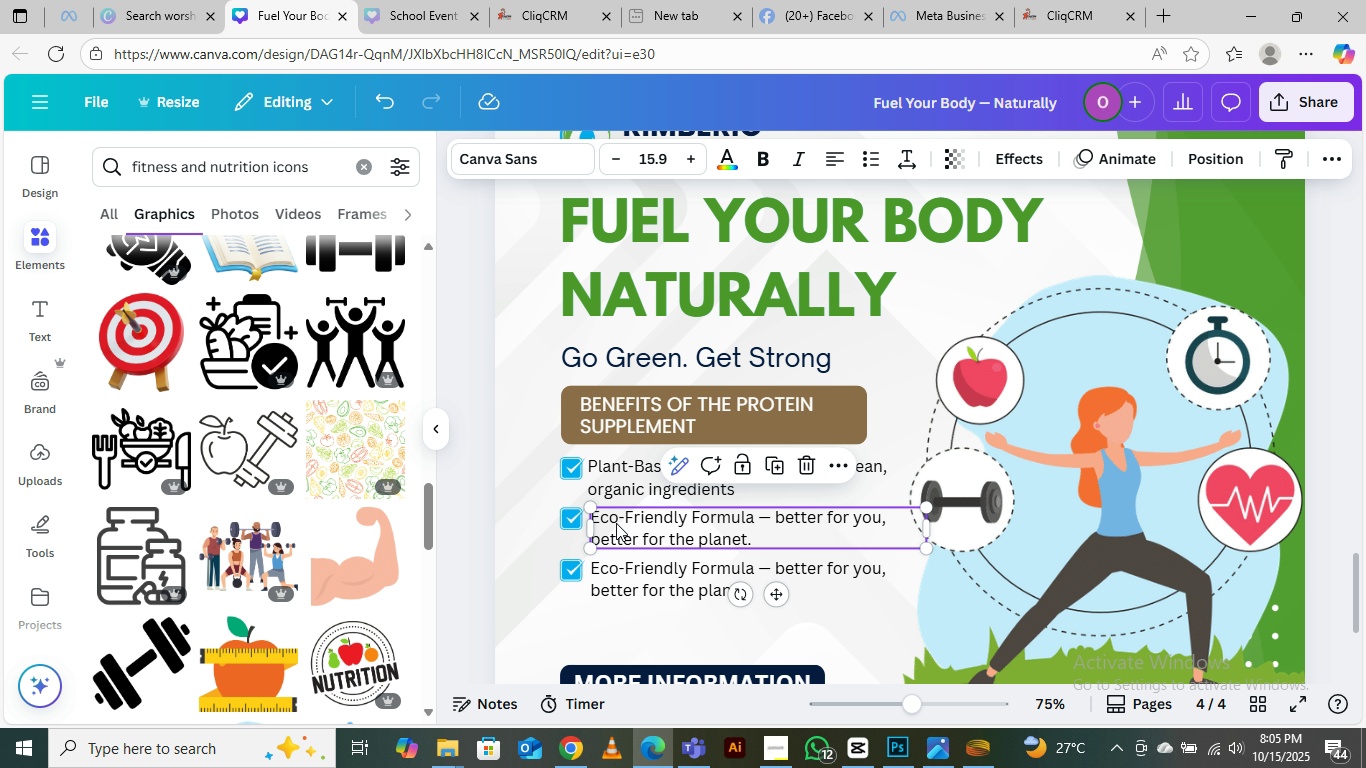 
left_click([616, 523])
 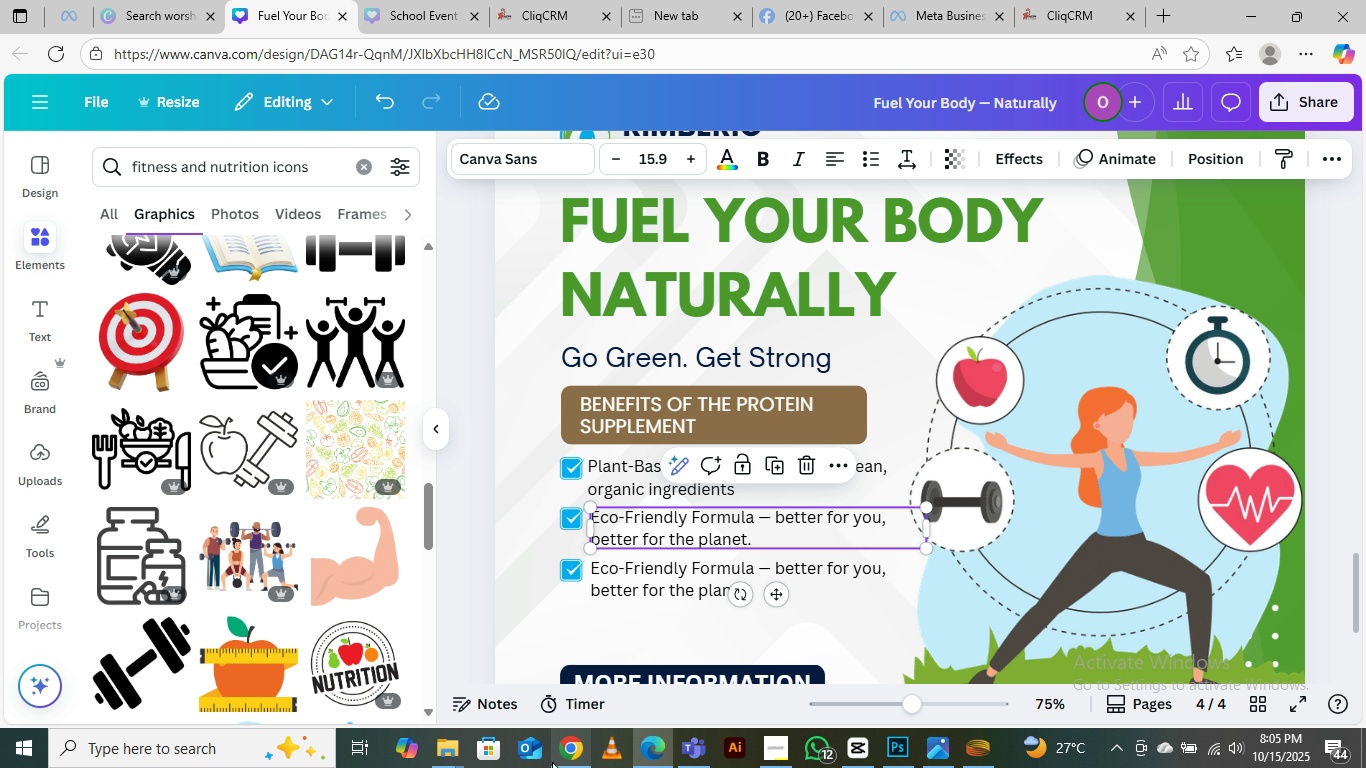 
left_click([572, 654])
 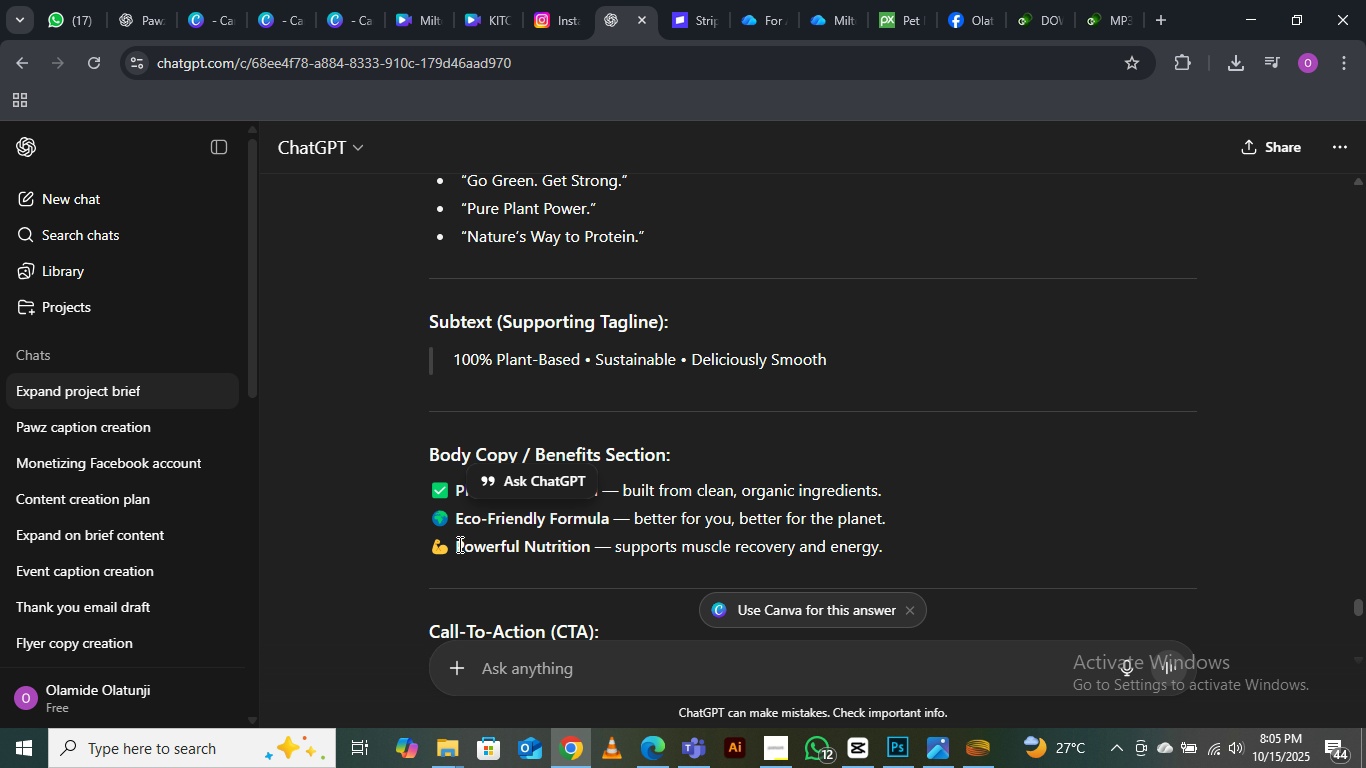 
left_click_drag(start_coordinate=[458, 544], to_coordinate=[884, 532])
 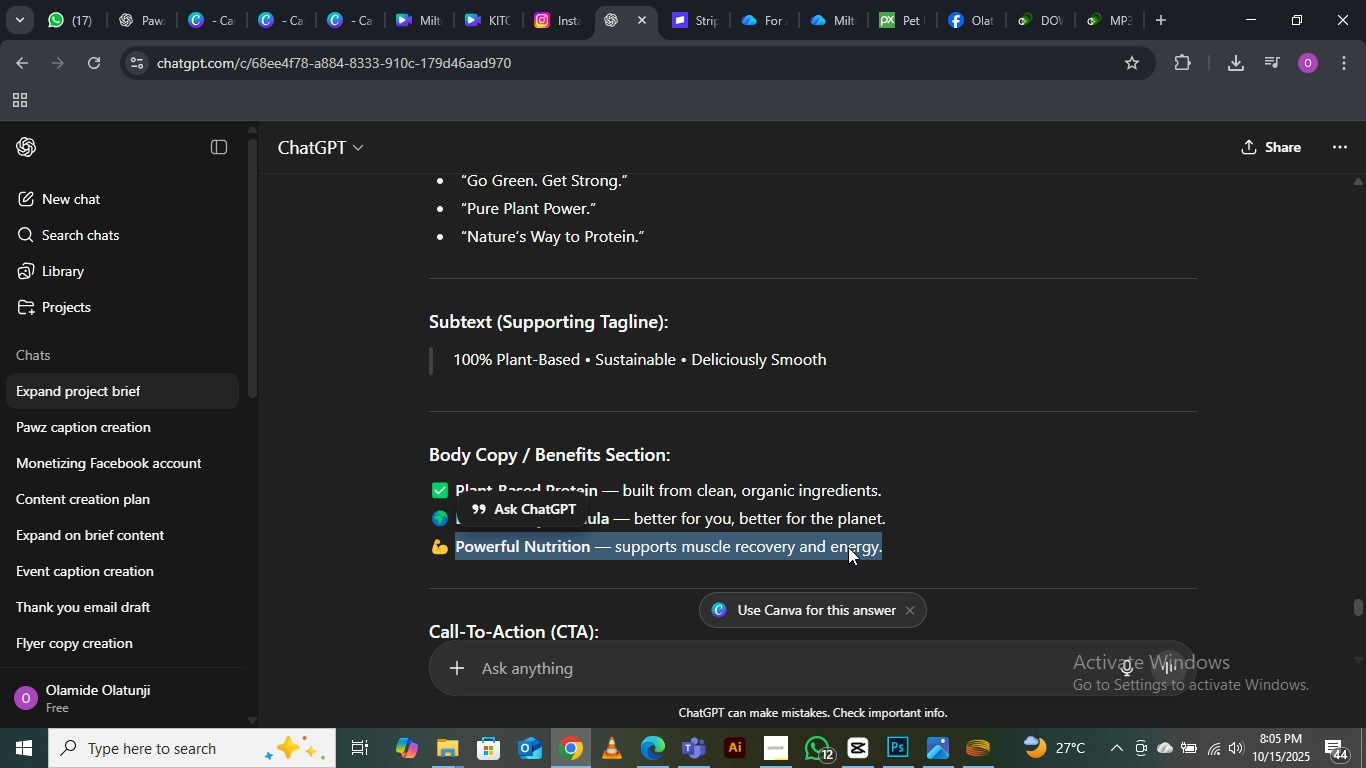 
right_click([848, 547])
 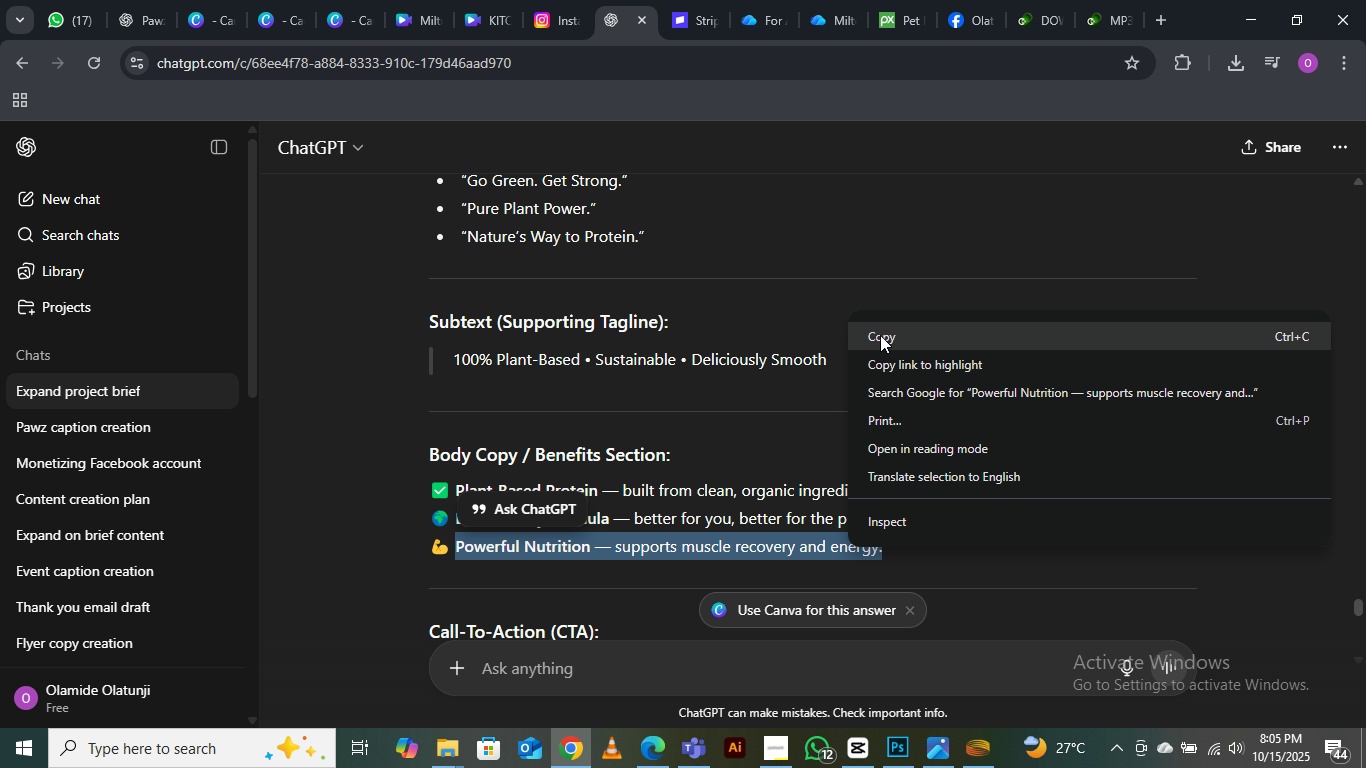 
left_click([880, 335])
 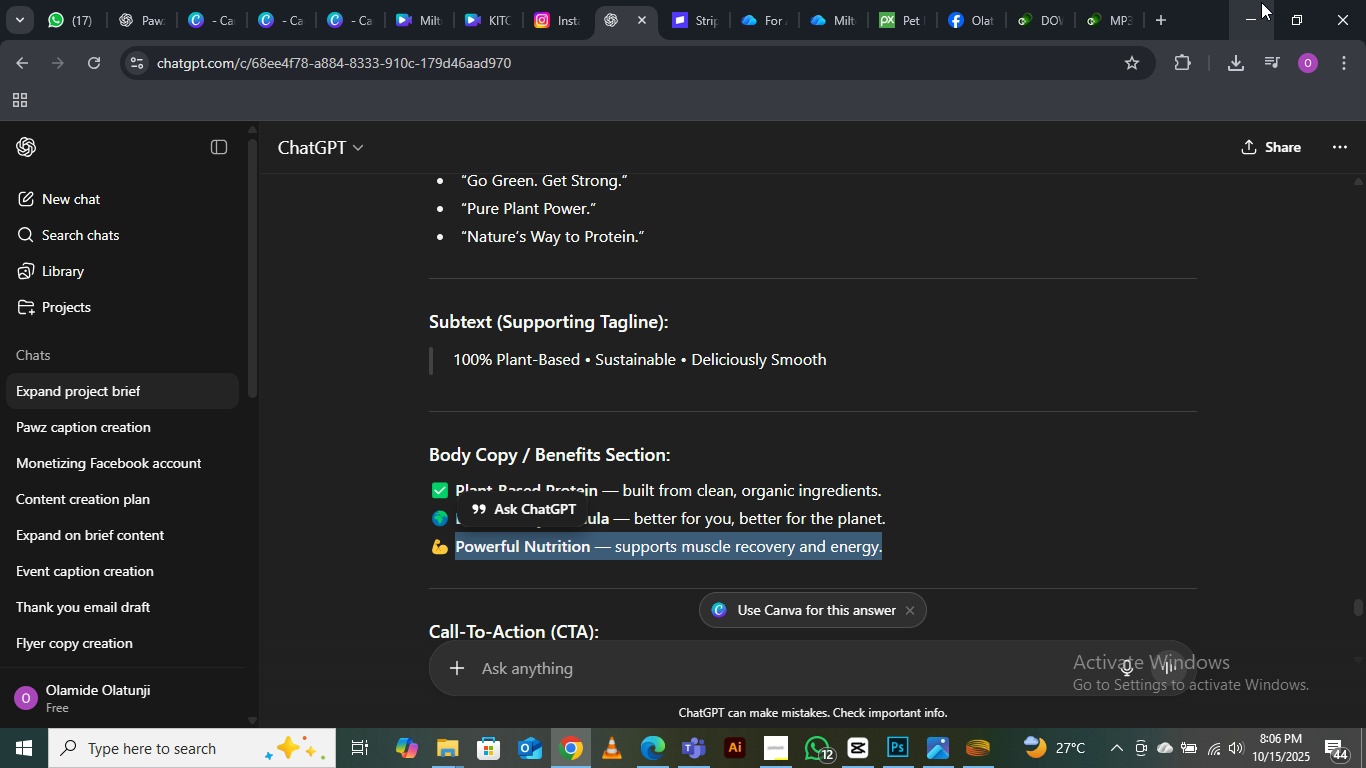 
left_click([1253, 18])
 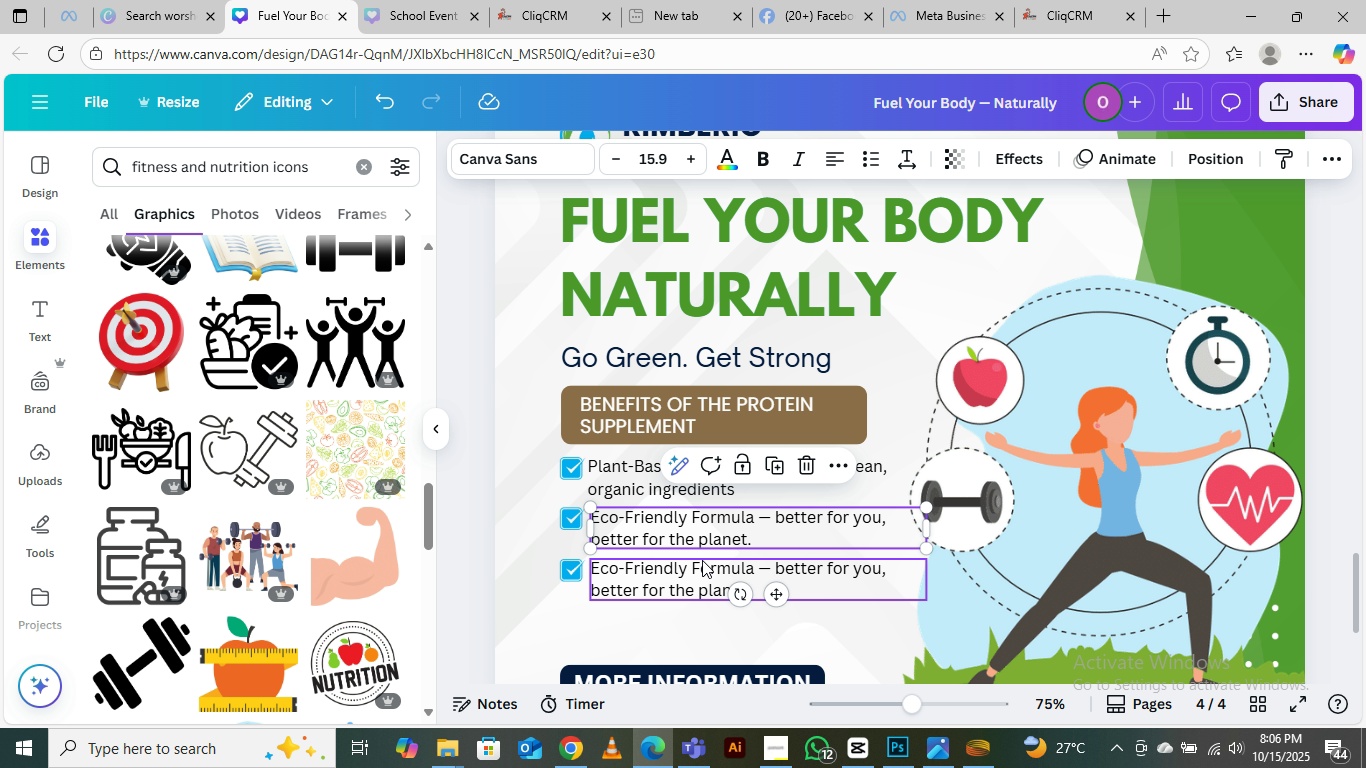 
left_click([702, 560])
 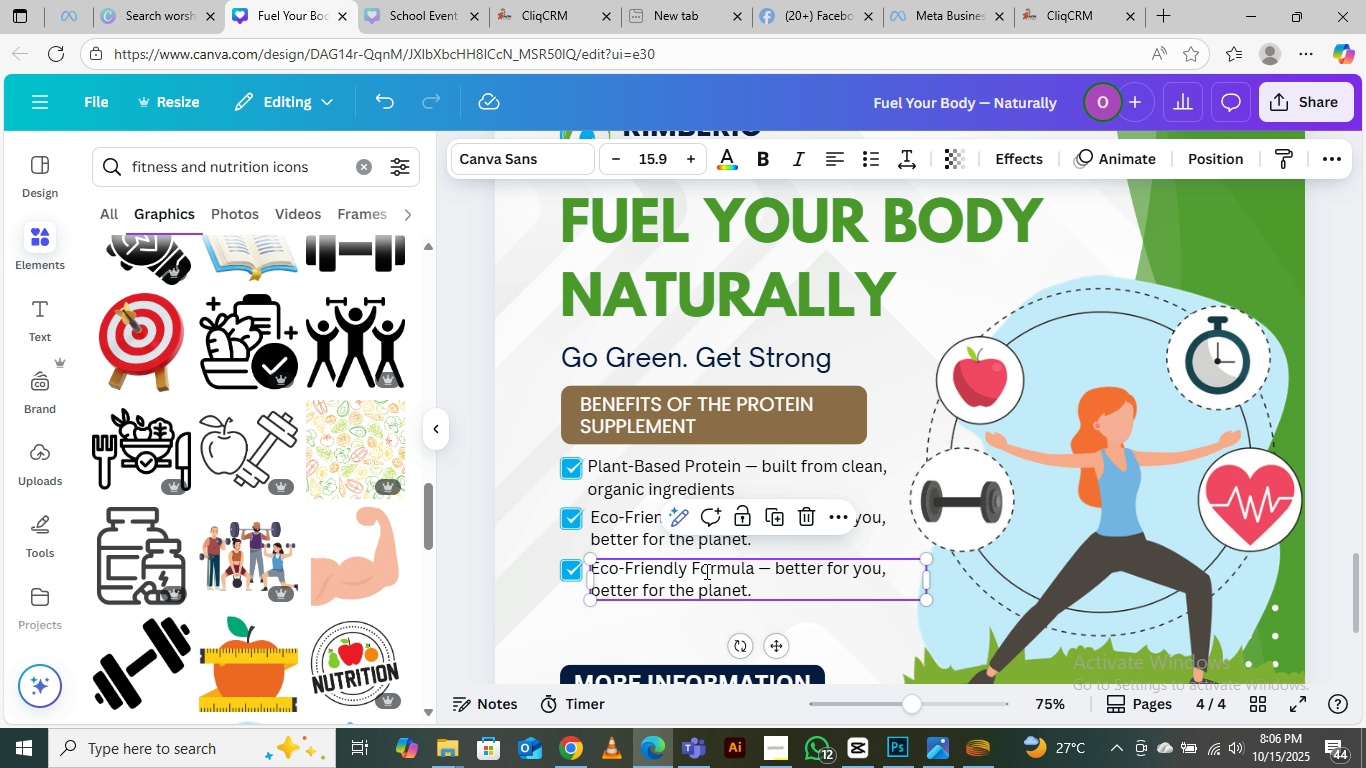 
double_click([705, 571])
 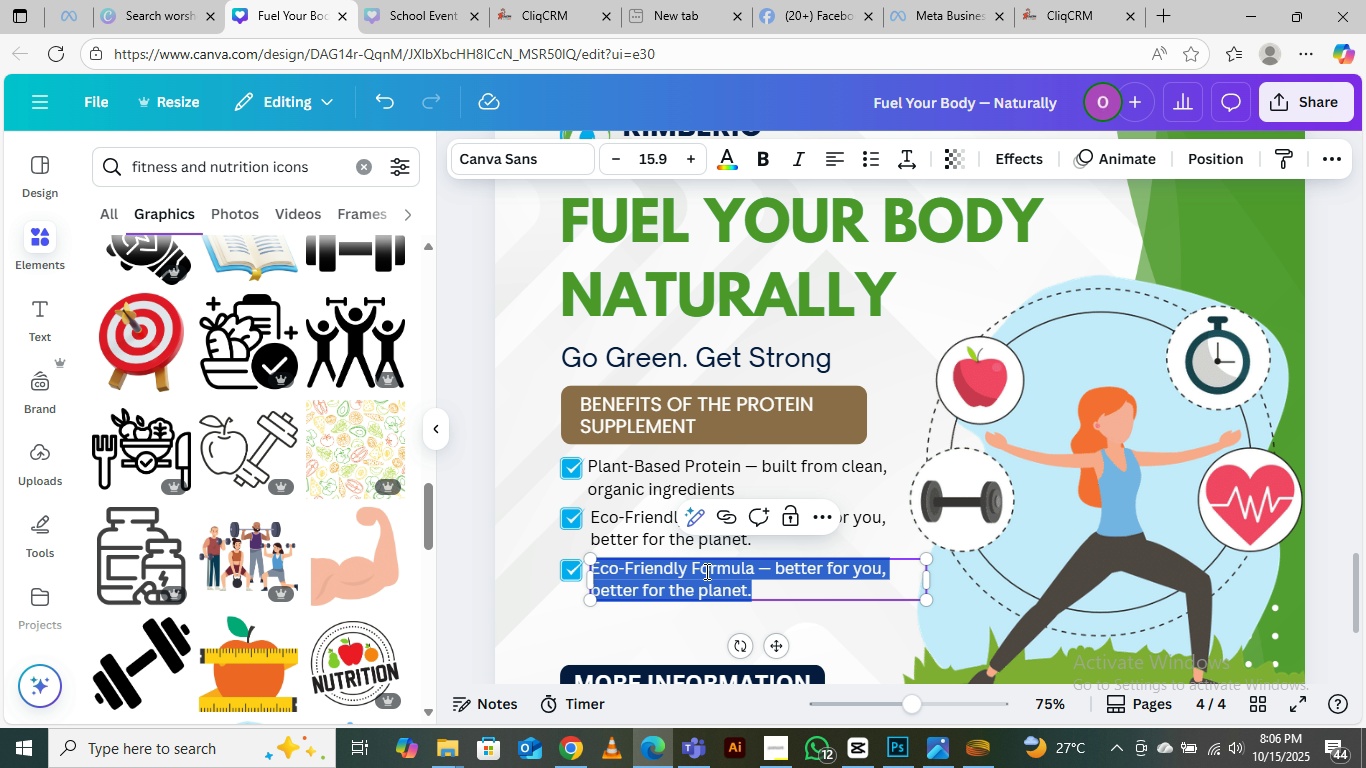 
key(Control+V)
 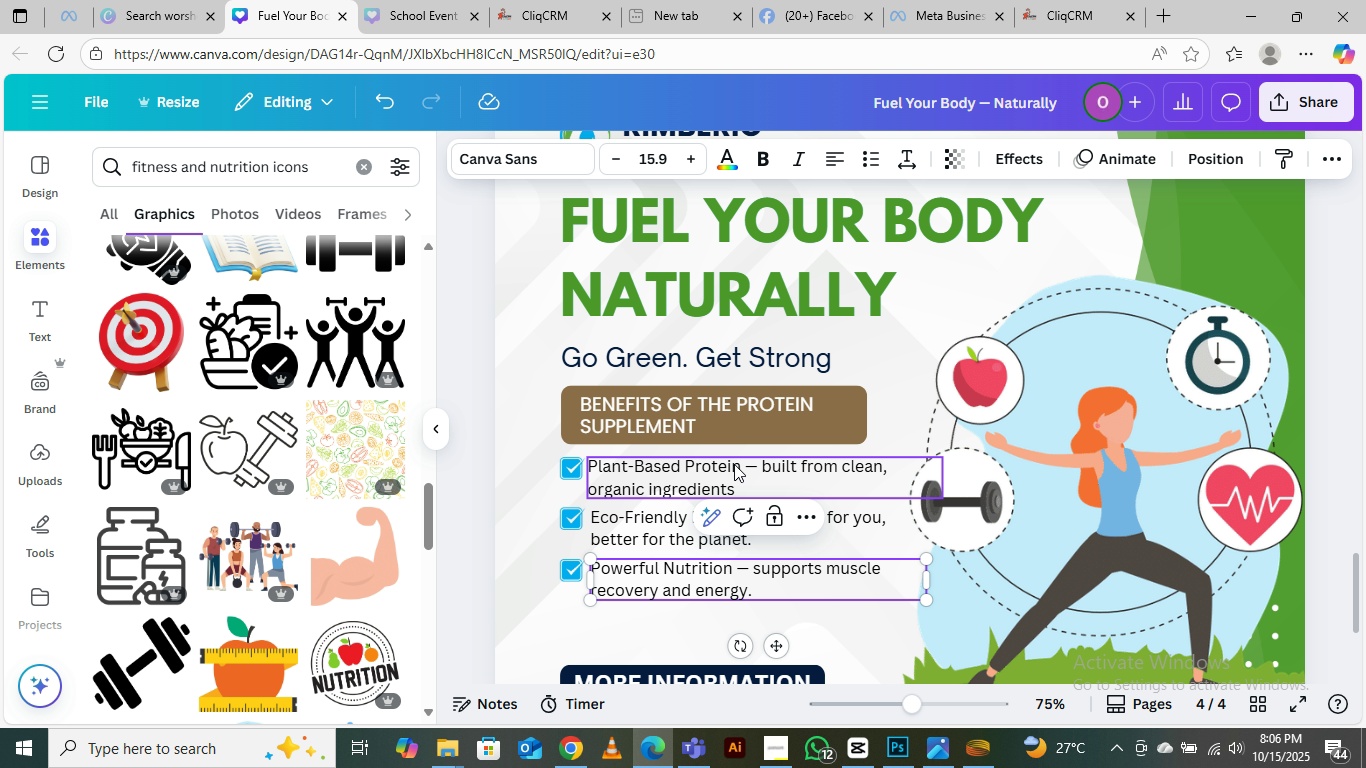 
double_click([737, 464])
 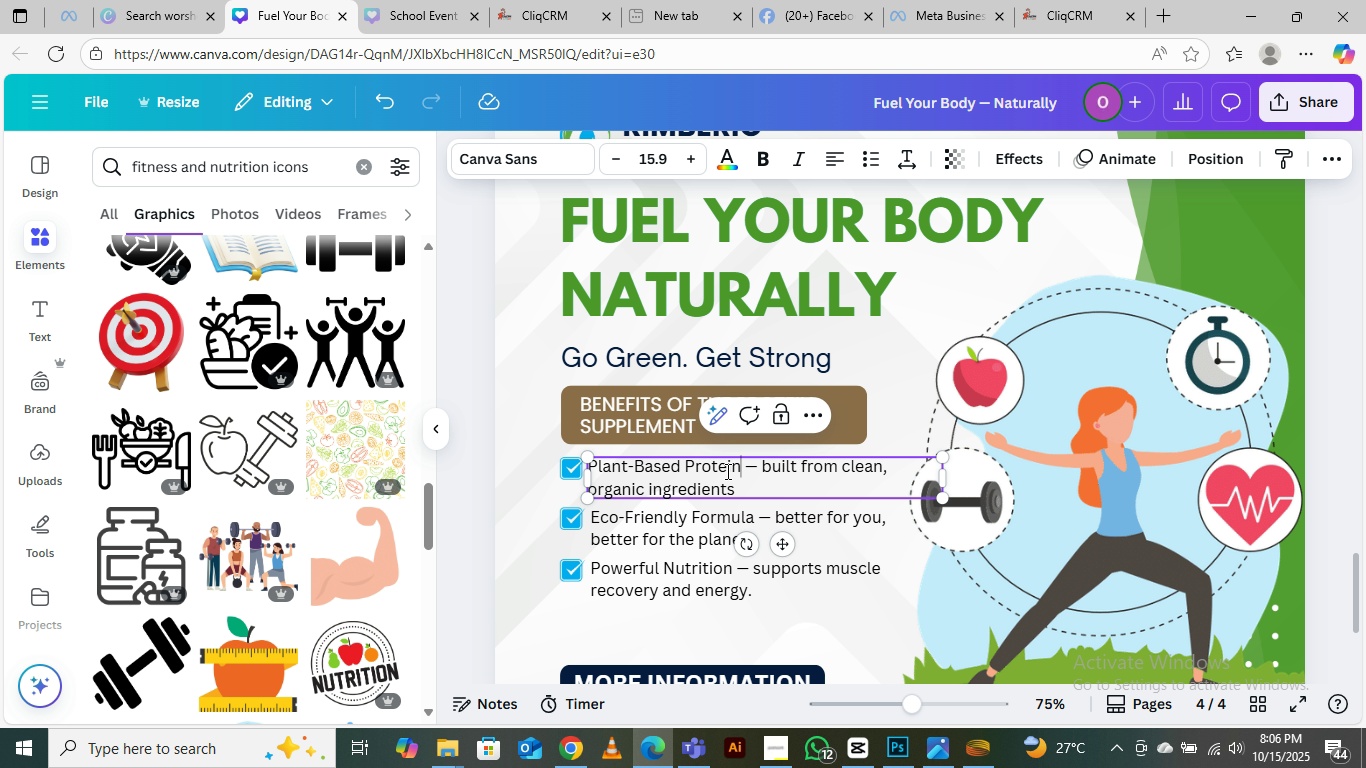 
left_click_drag(start_coordinate=[738, 465], to_coordinate=[590, 474])
 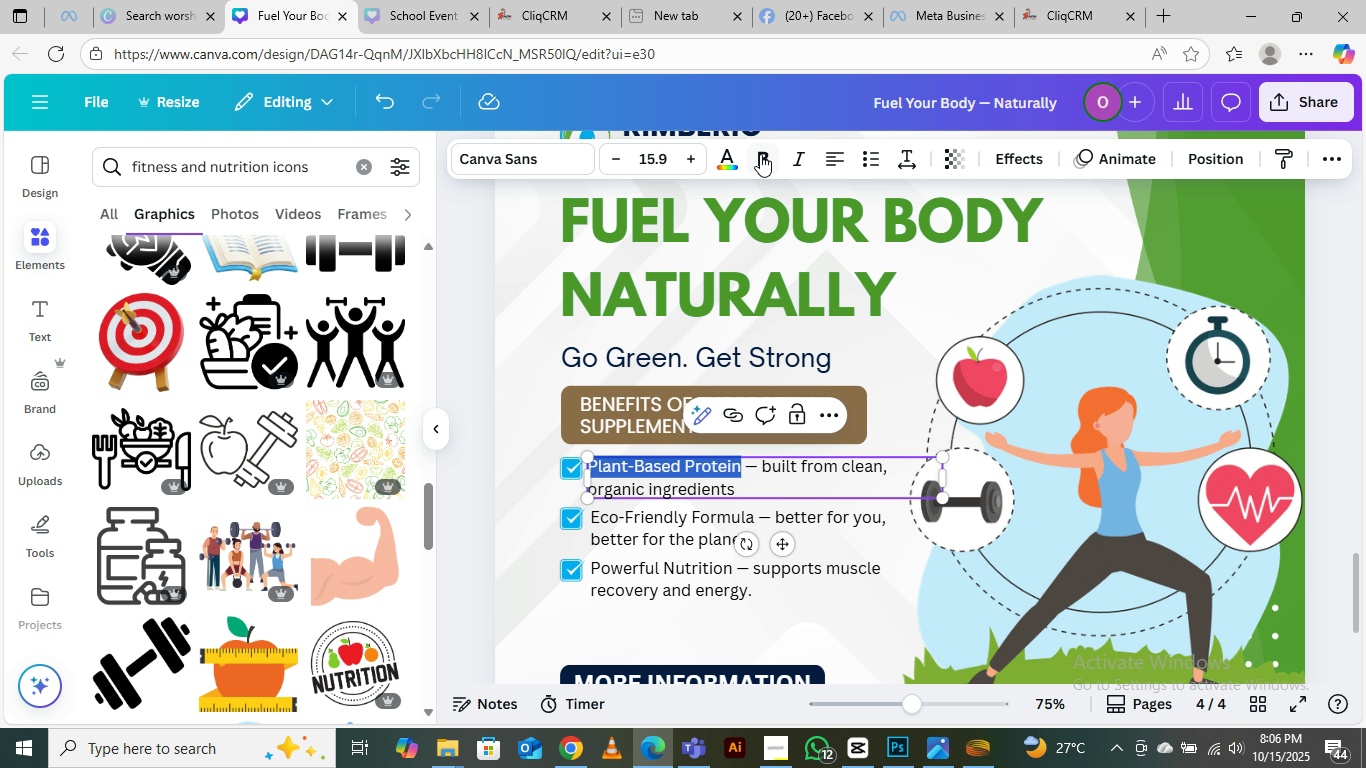 
left_click([760, 154])
 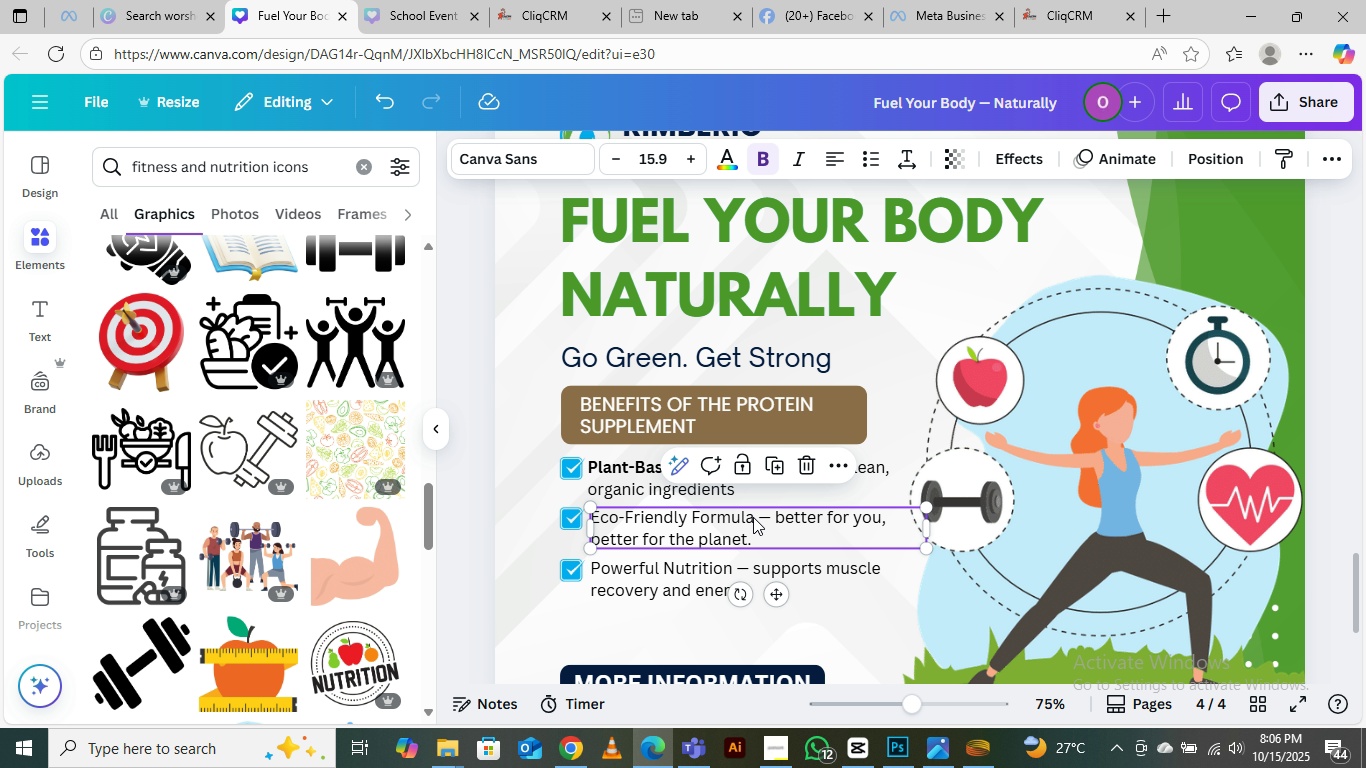 
double_click([753, 517])
 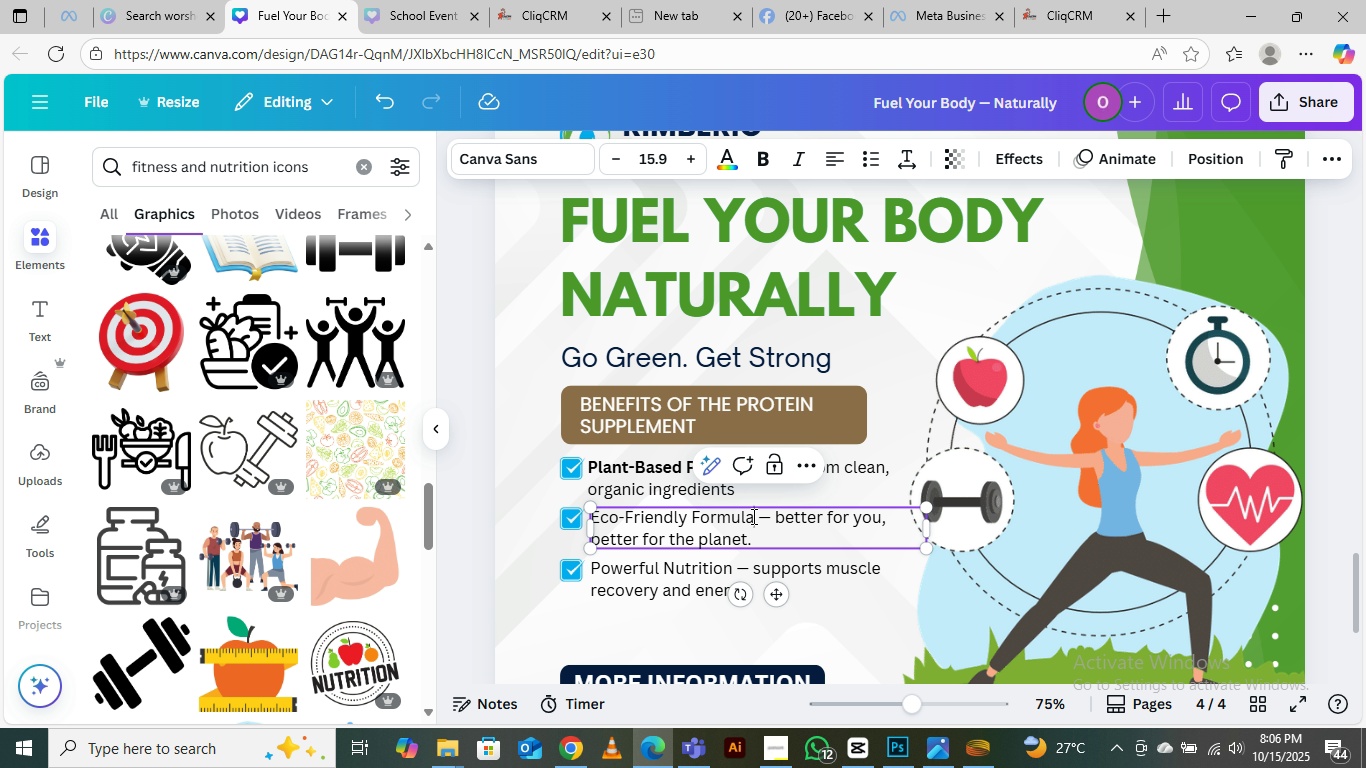 
left_click_drag(start_coordinate=[753, 516], to_coordinate=[595, 521])
 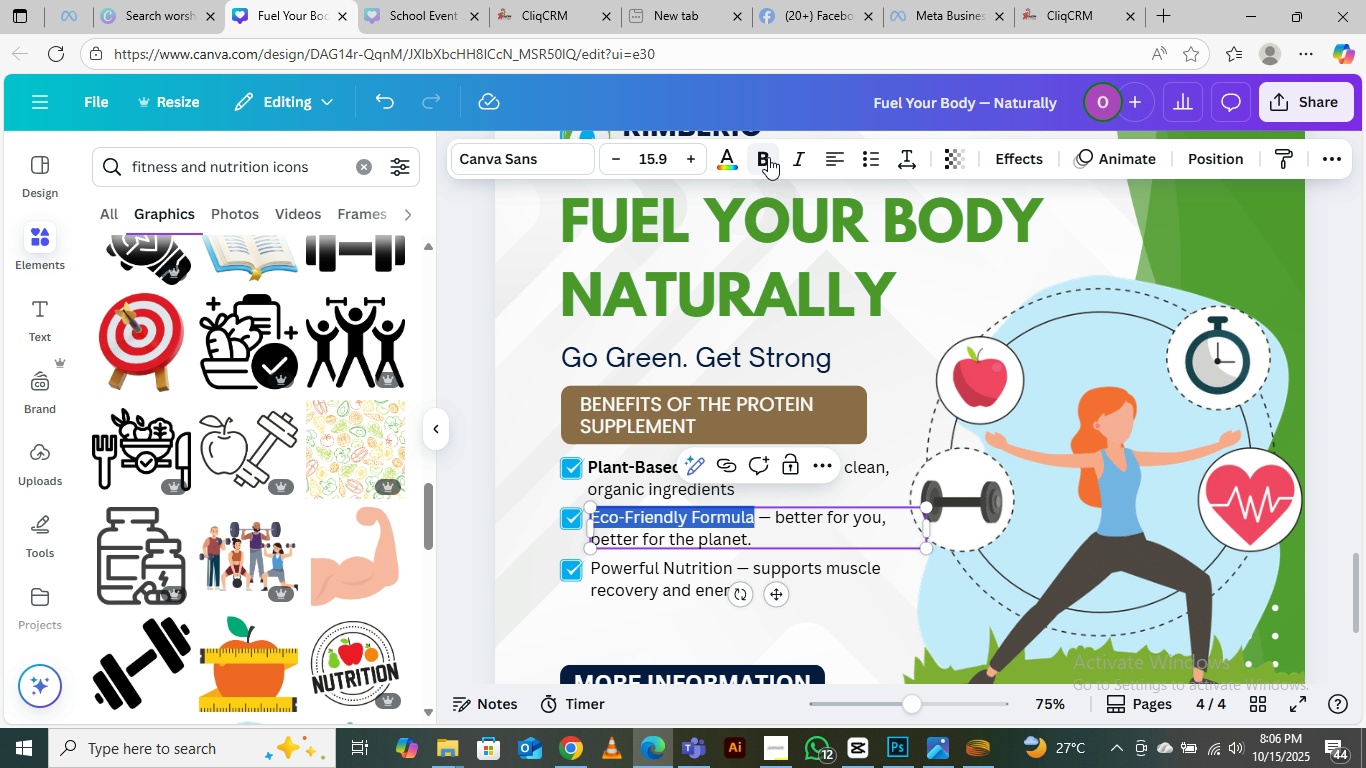 
left_click([768, 157])
 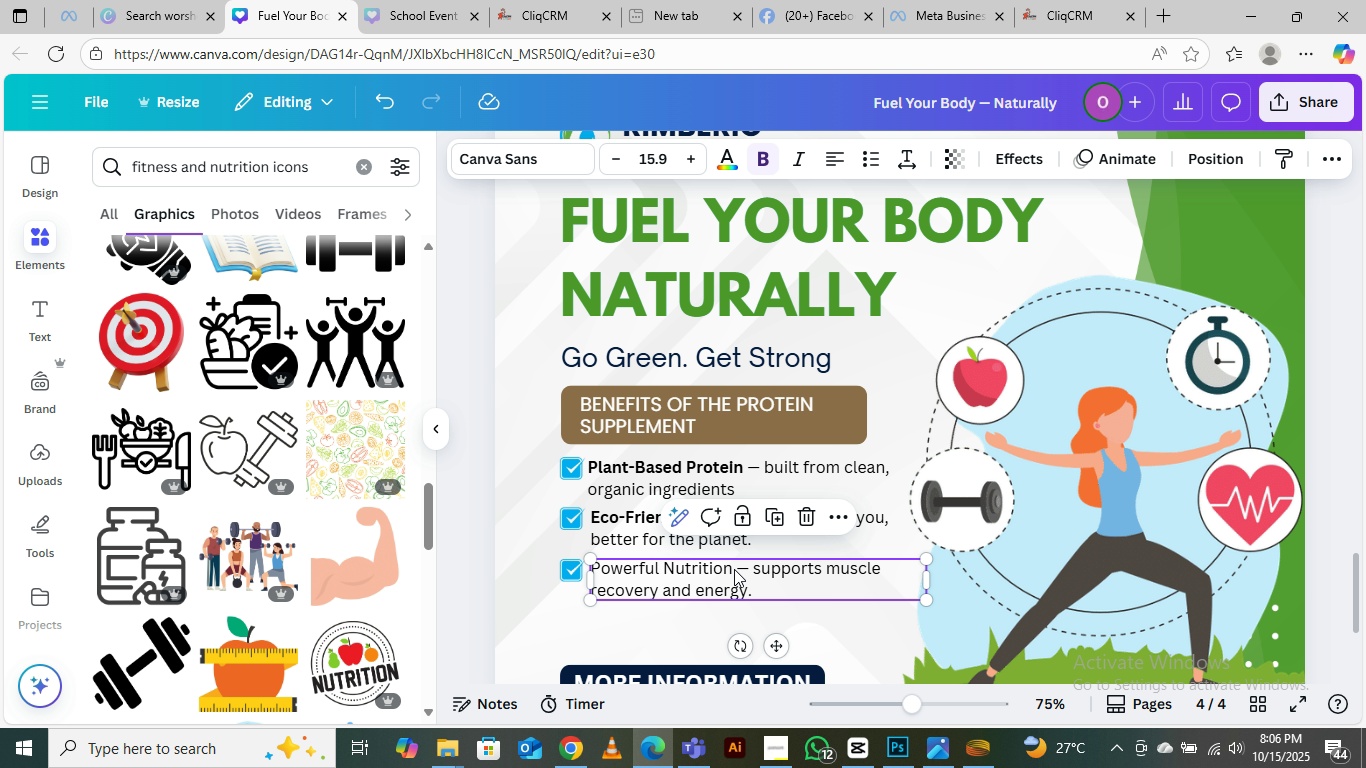 
left_click_drag(start_coordinate=[734, 569], to_coordinate=[589, 563])
 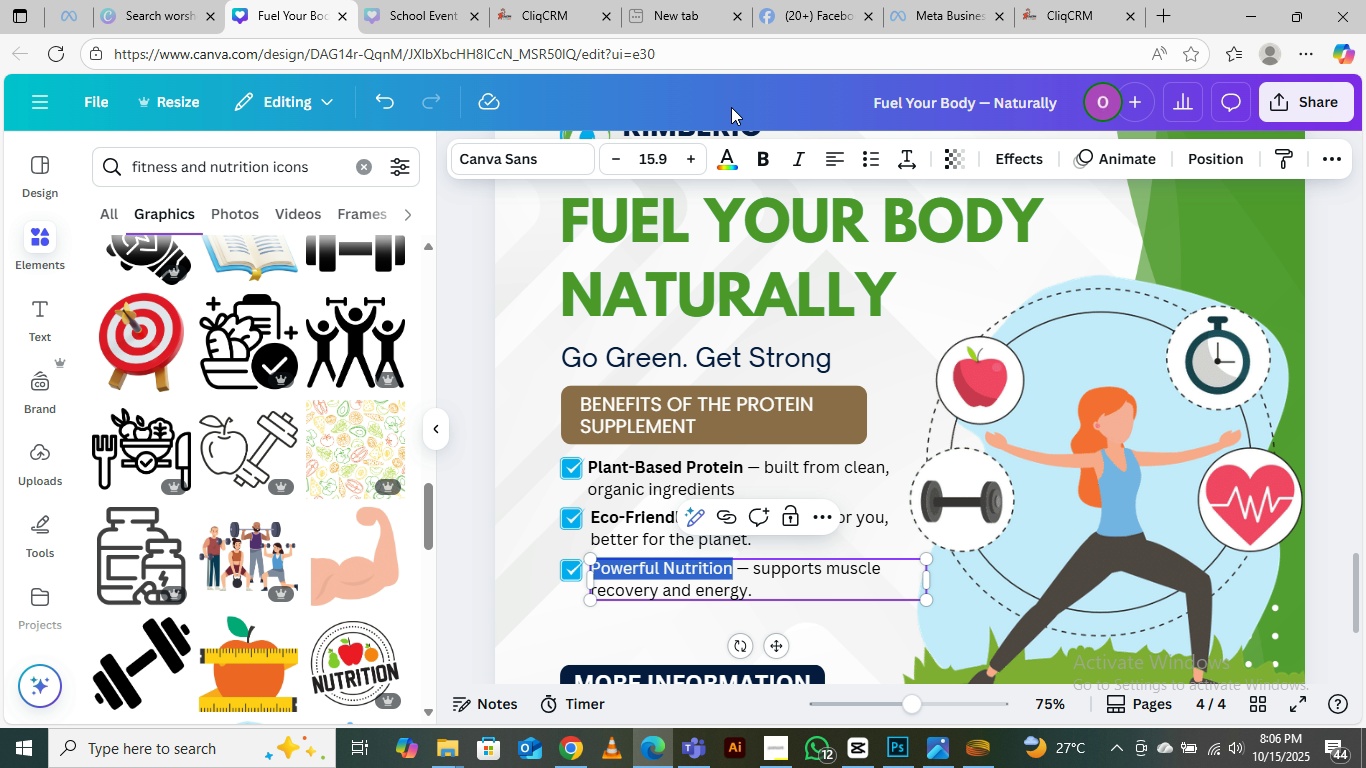 
double_click([734, 569])
 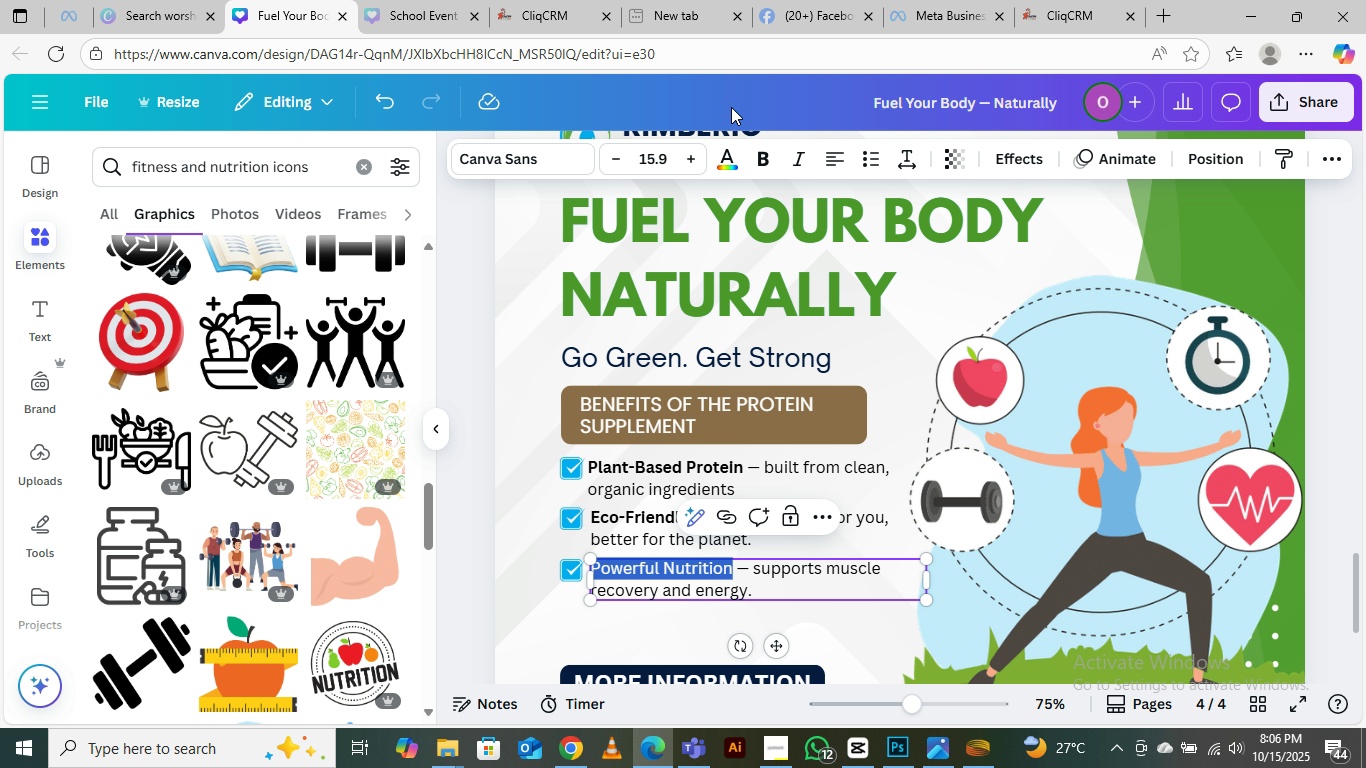 
left_click([763, 165])
 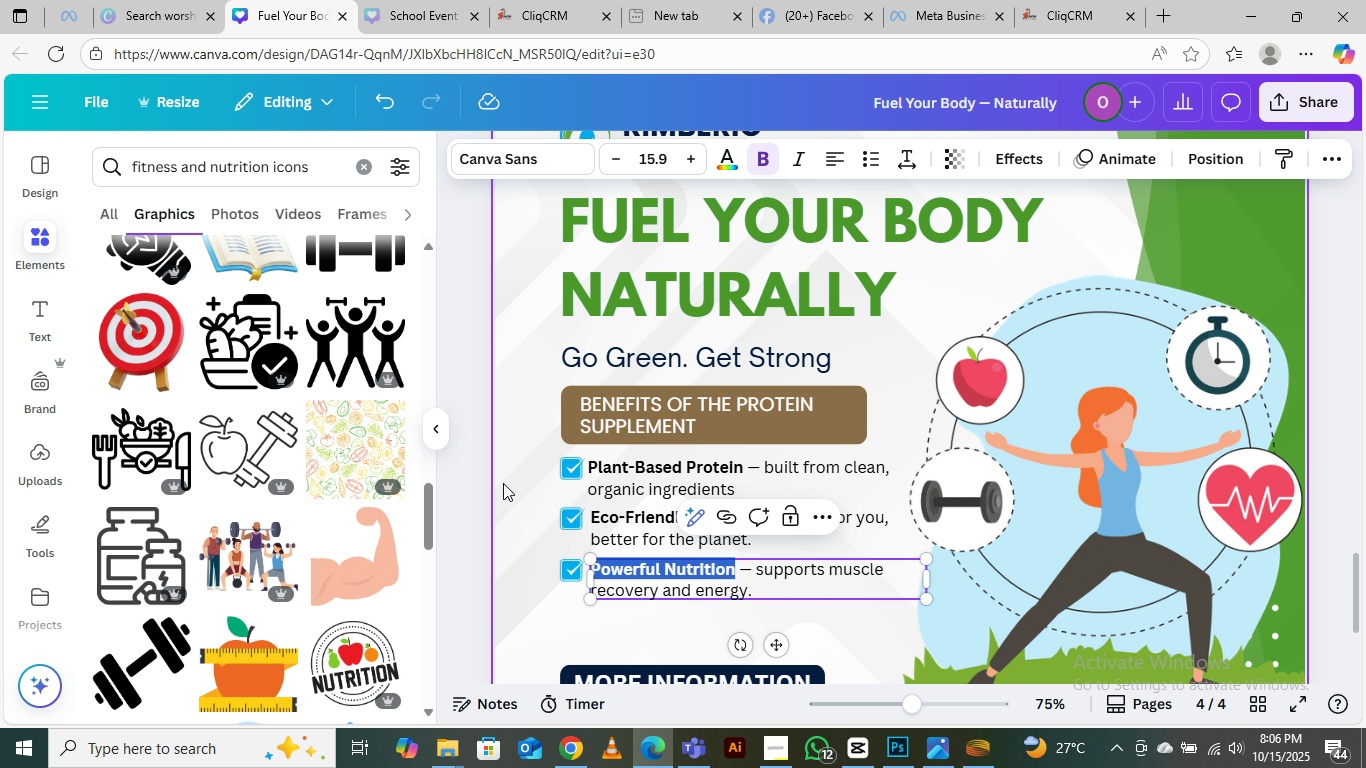 
left_click([465, 456])
 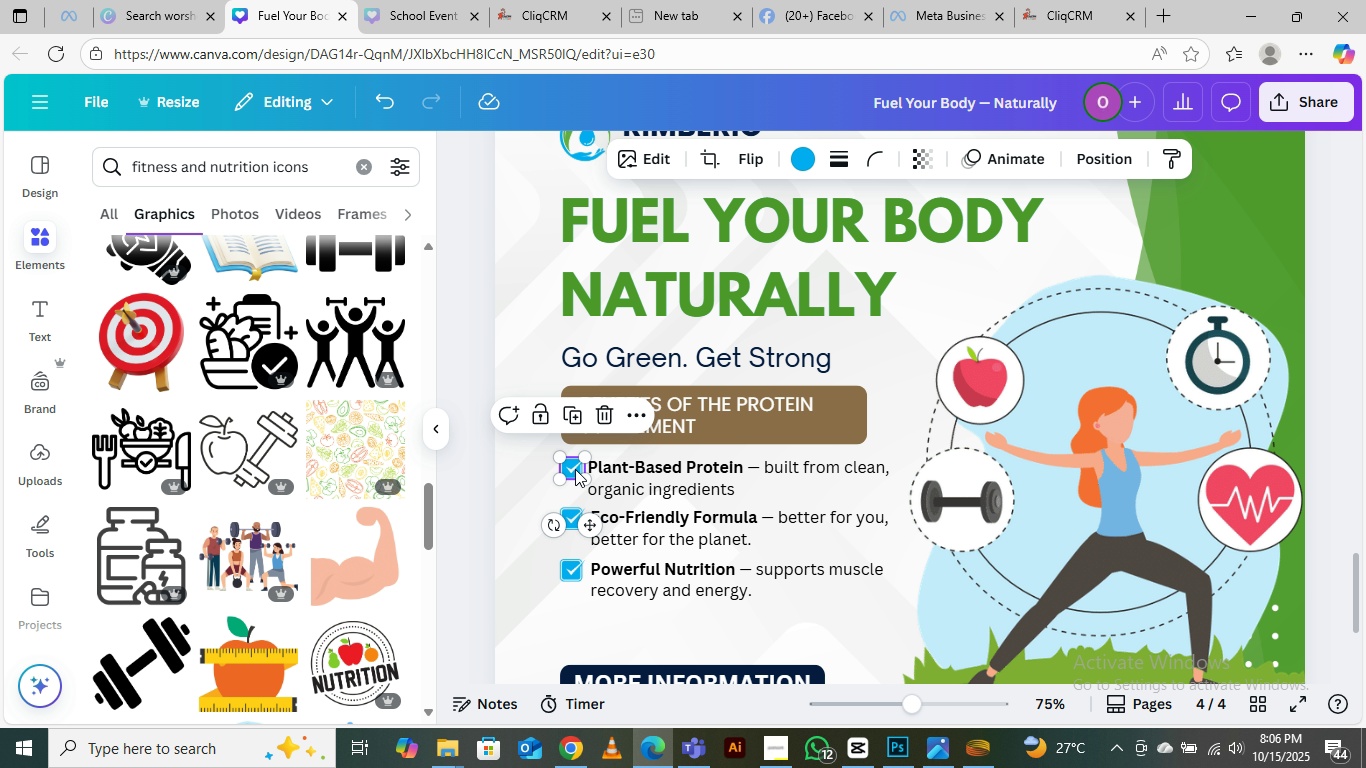 
left_click([575, 469])
 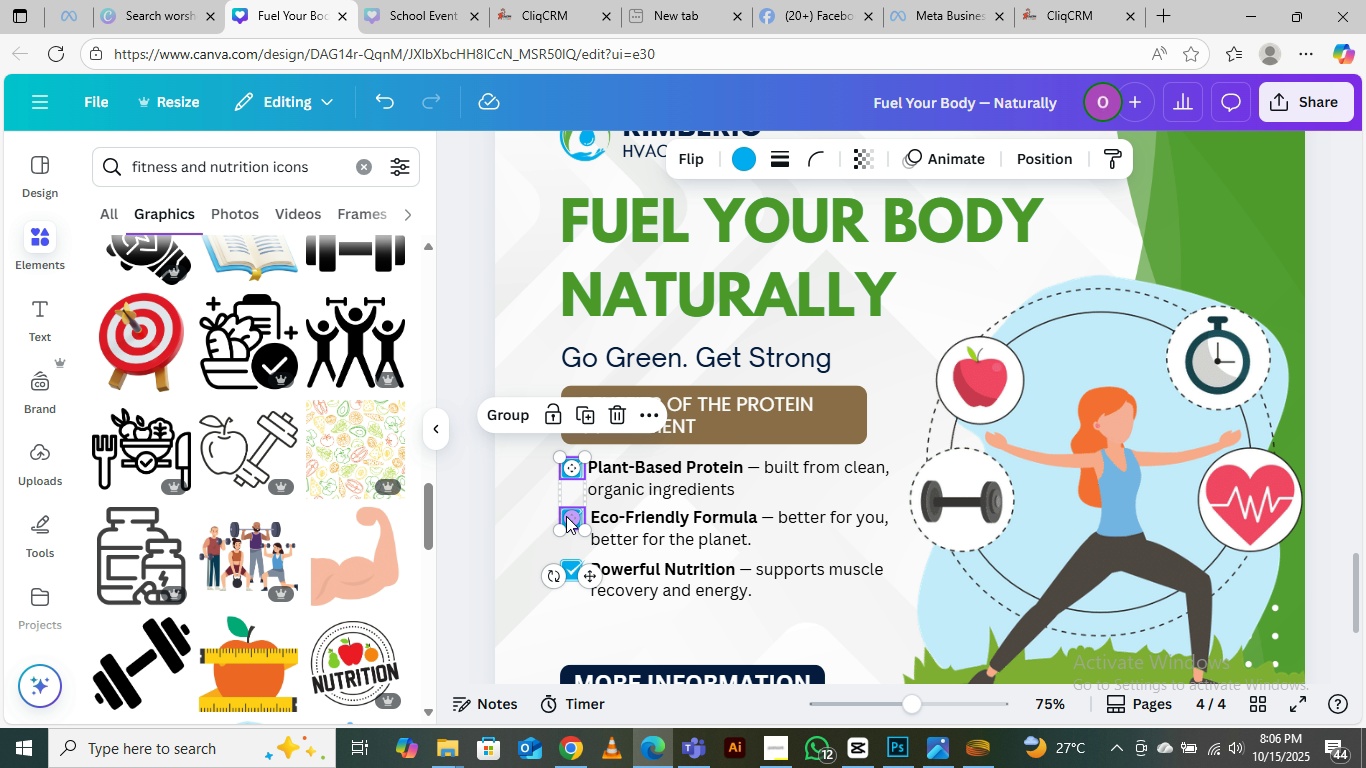 
hold_key(key=ShiftLeft, duration=1.53)
left_click([566, 516])
 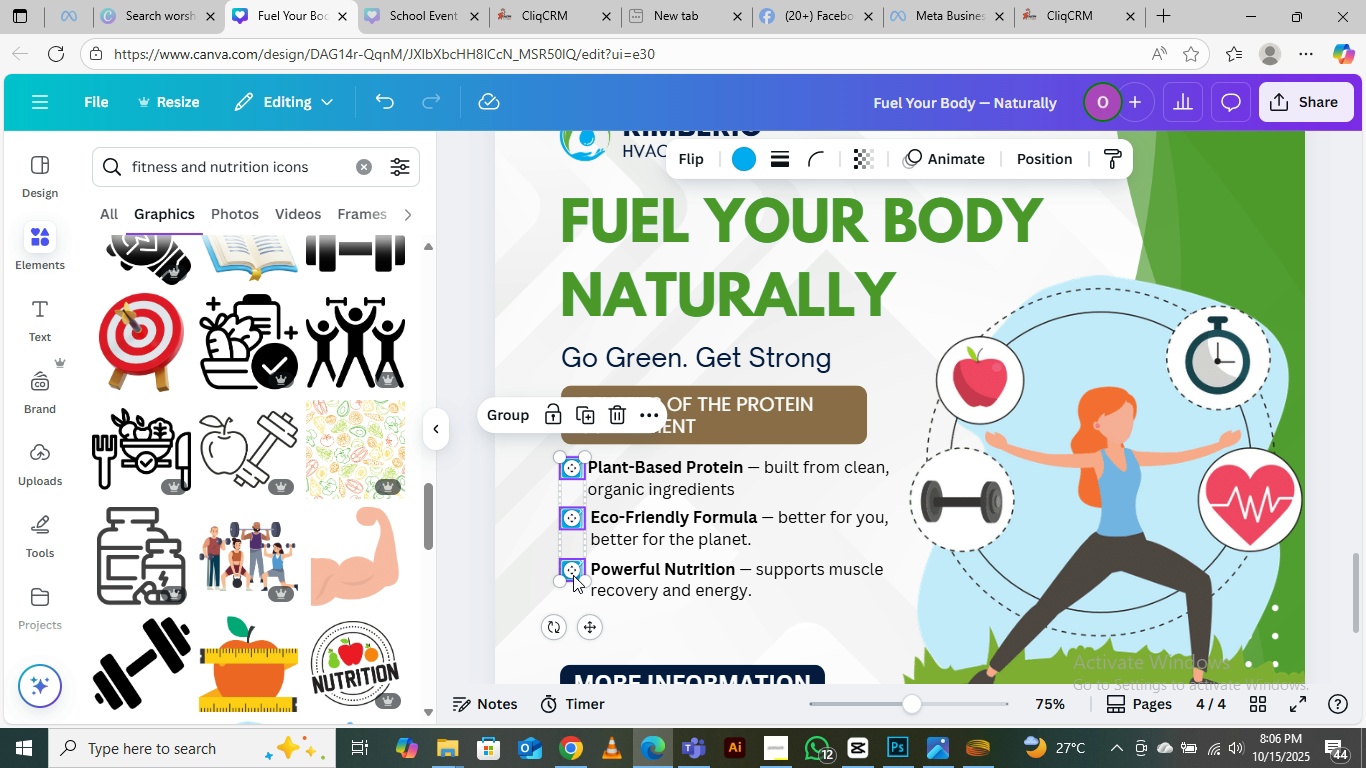 
left_click([573, 575])
 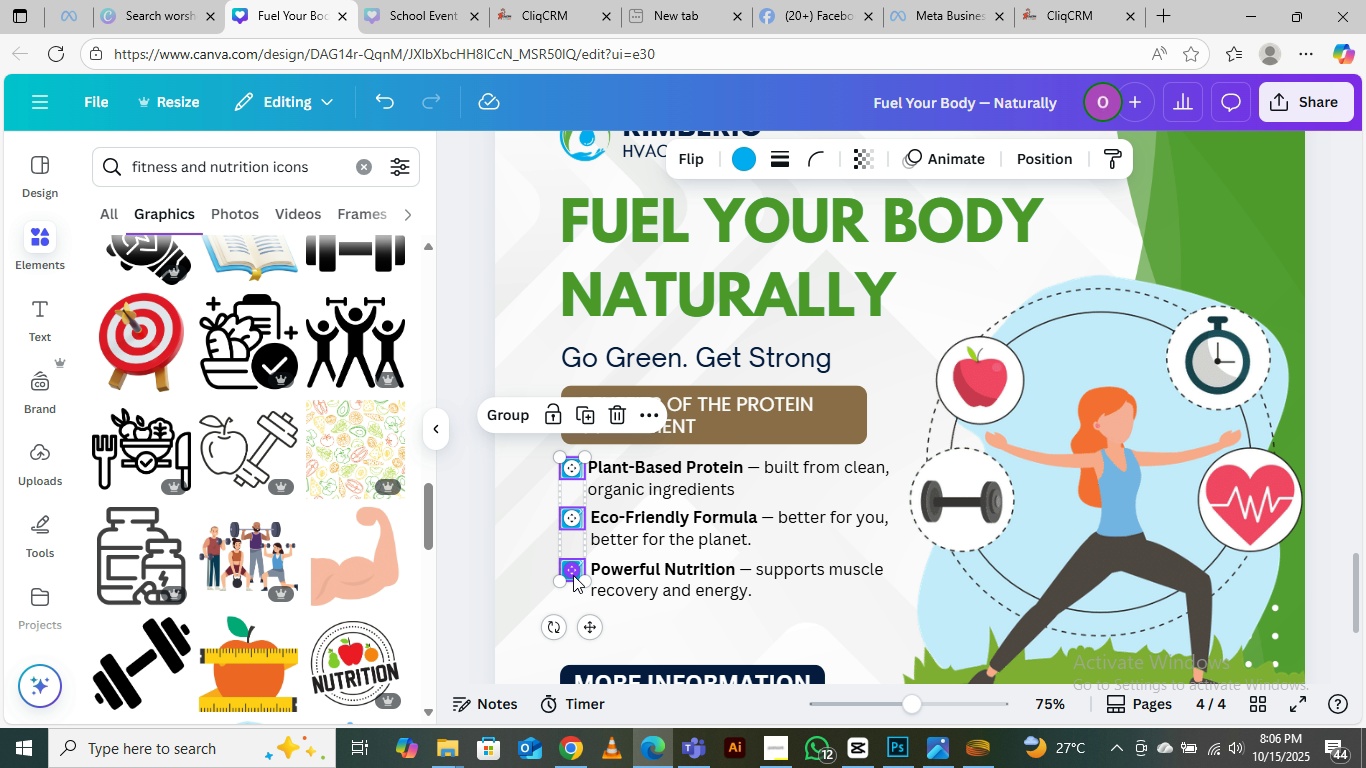 
hold_key(key=ShiftLeft, duration=0.31)
 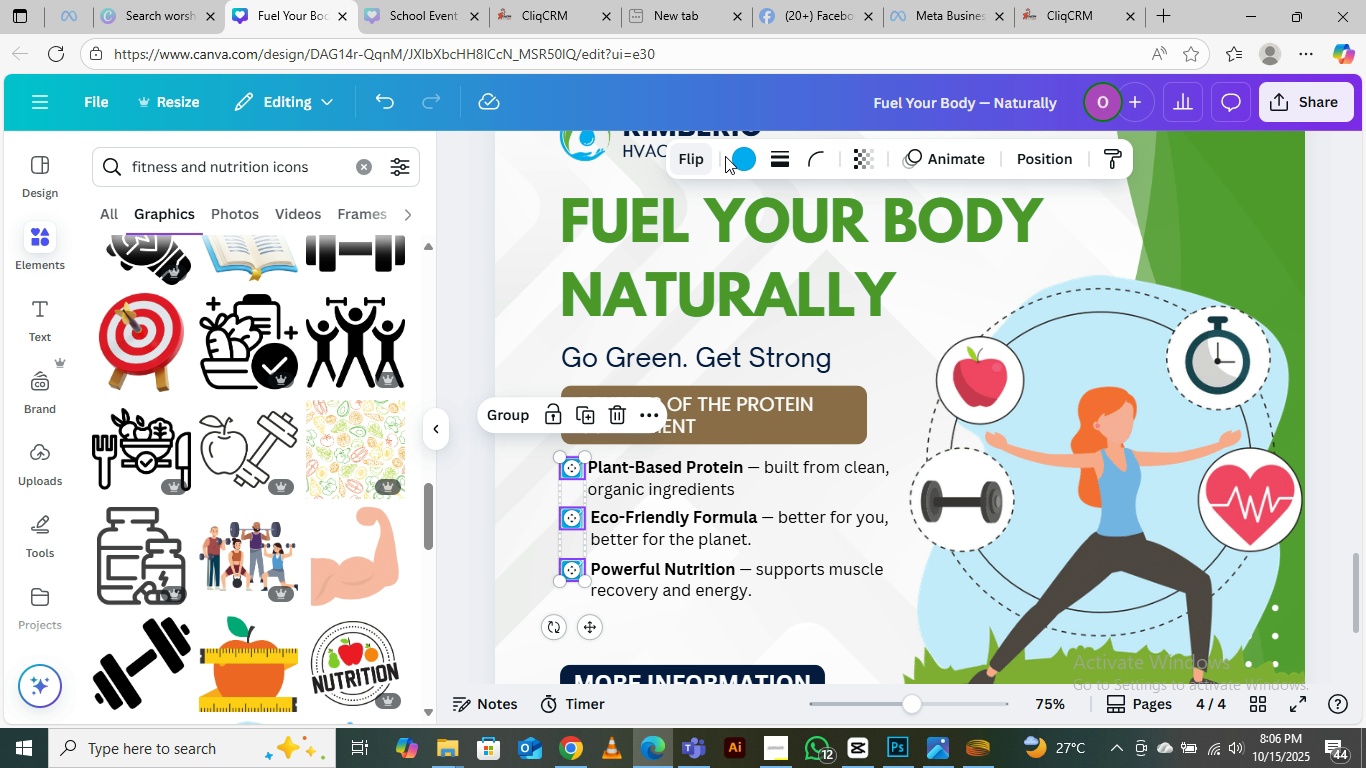 
left_click([740, 160])
 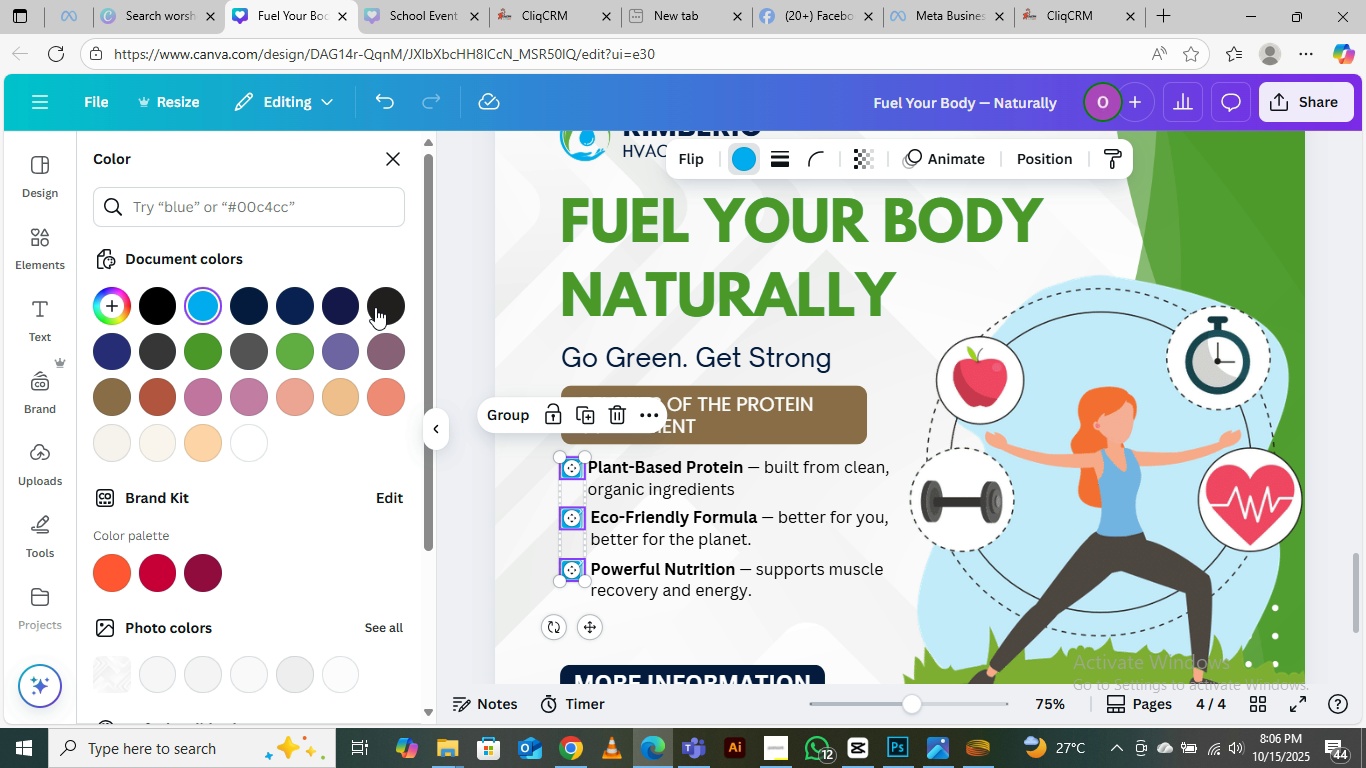 
left_click([208, 348])
 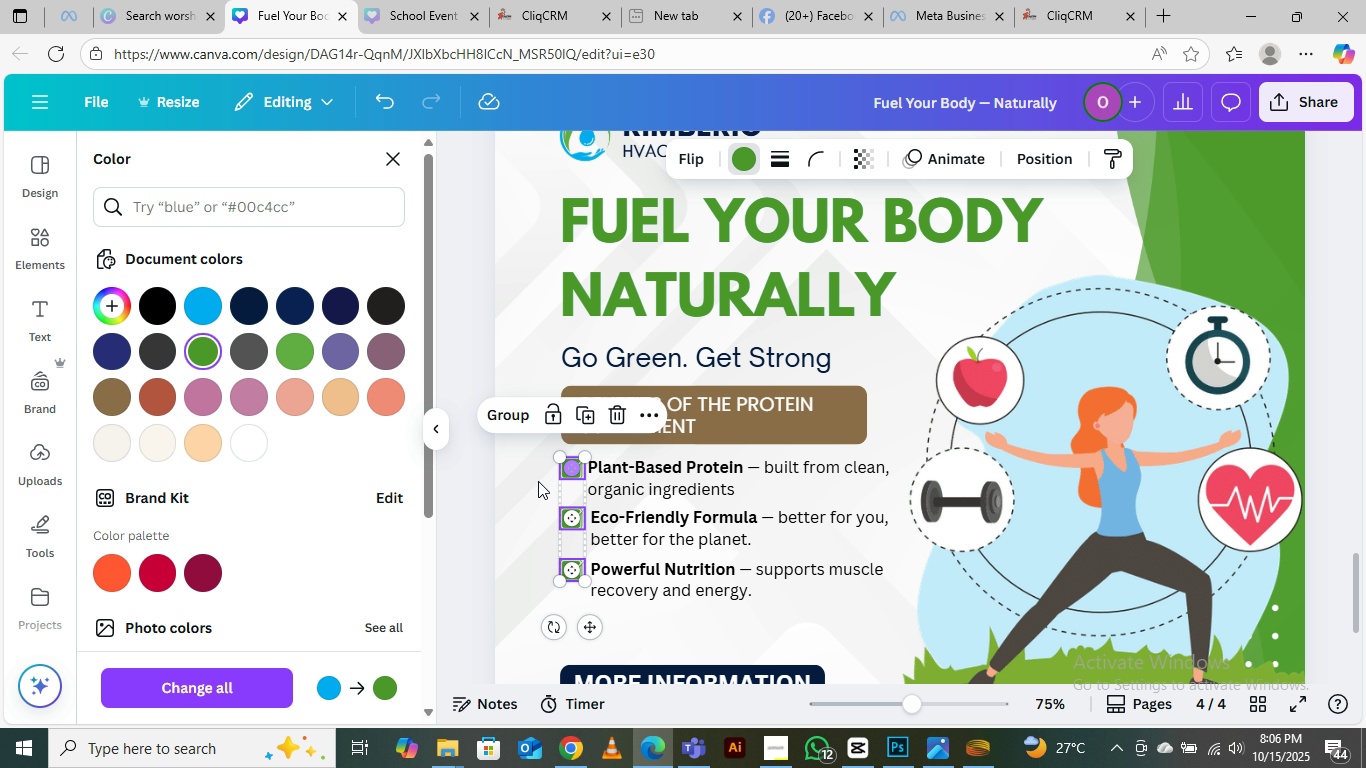 
left_click([236, 686])
 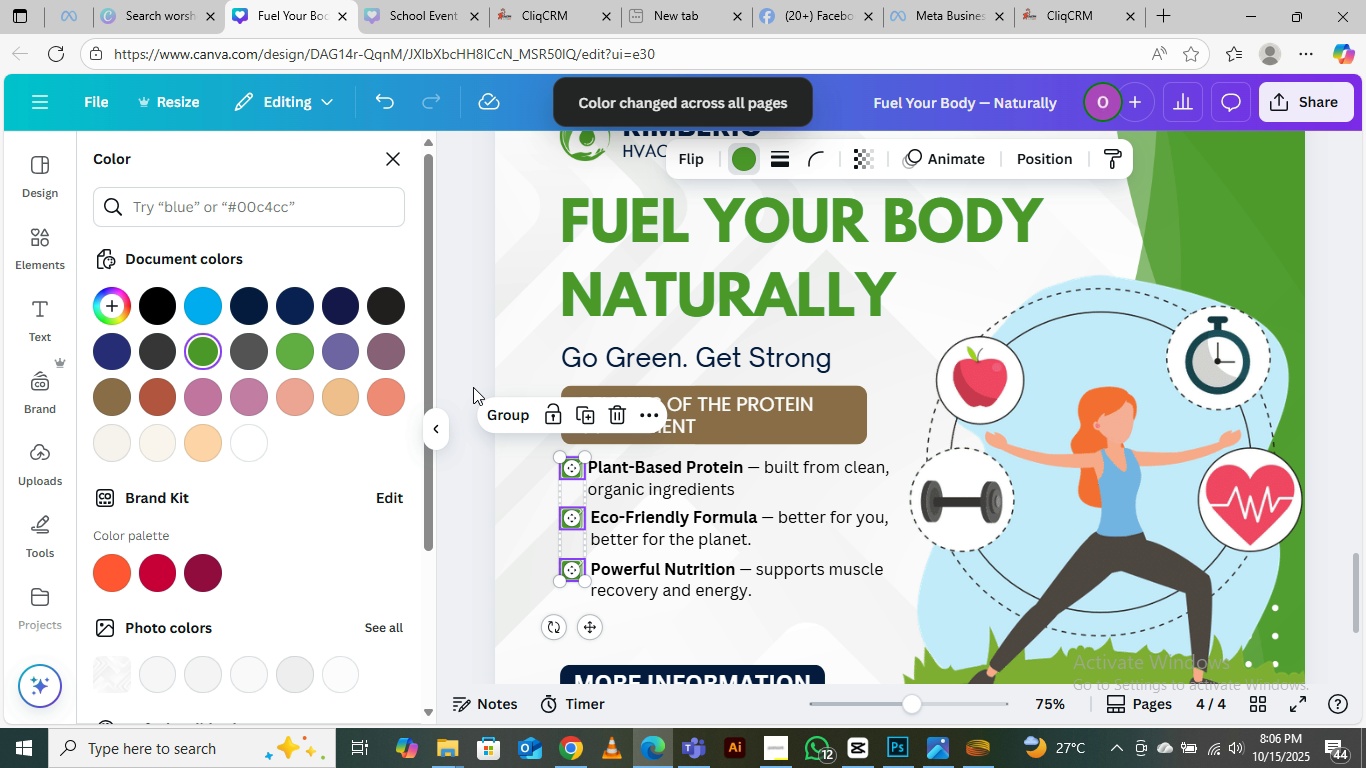 
left_click([471, 351])
 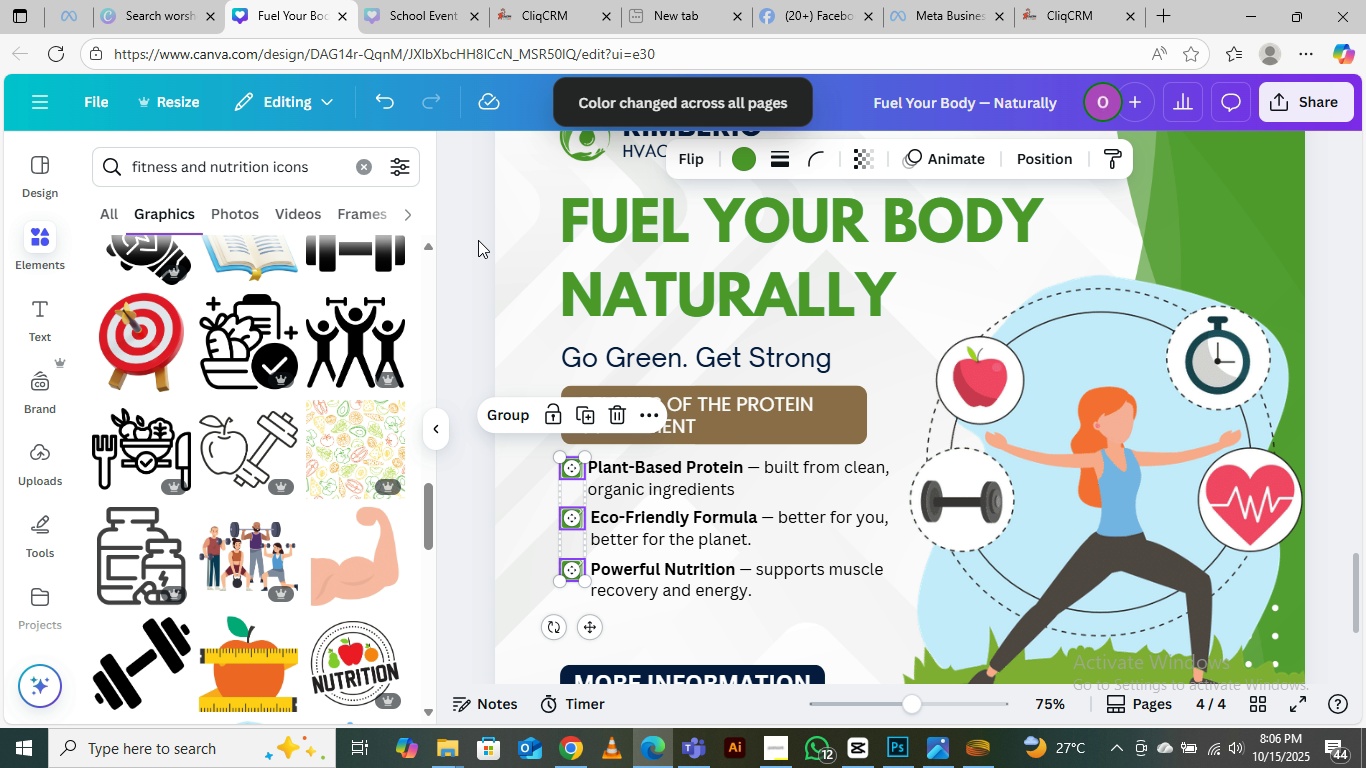 
left_click([464, 227])
 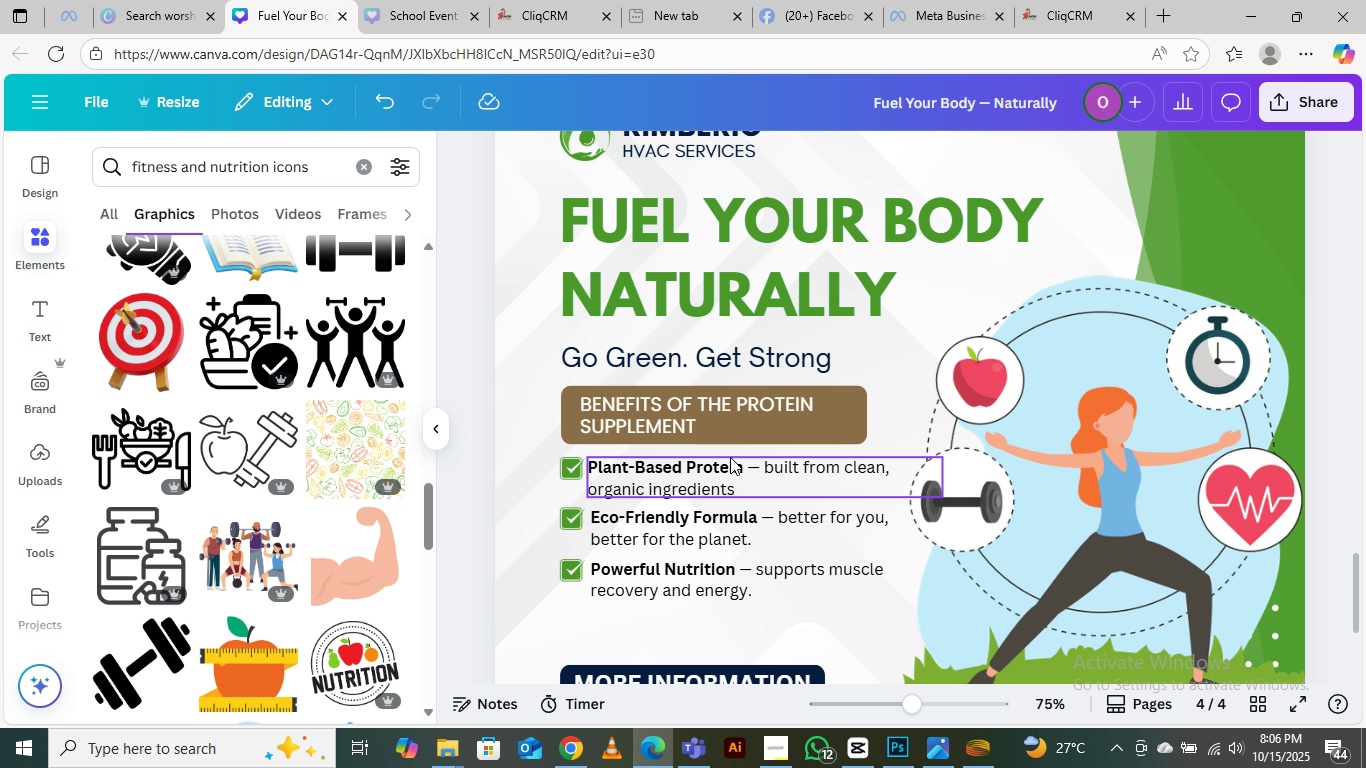 
scroll: coordinate [730, 457], scroll_direction: down, amount: 1.0
 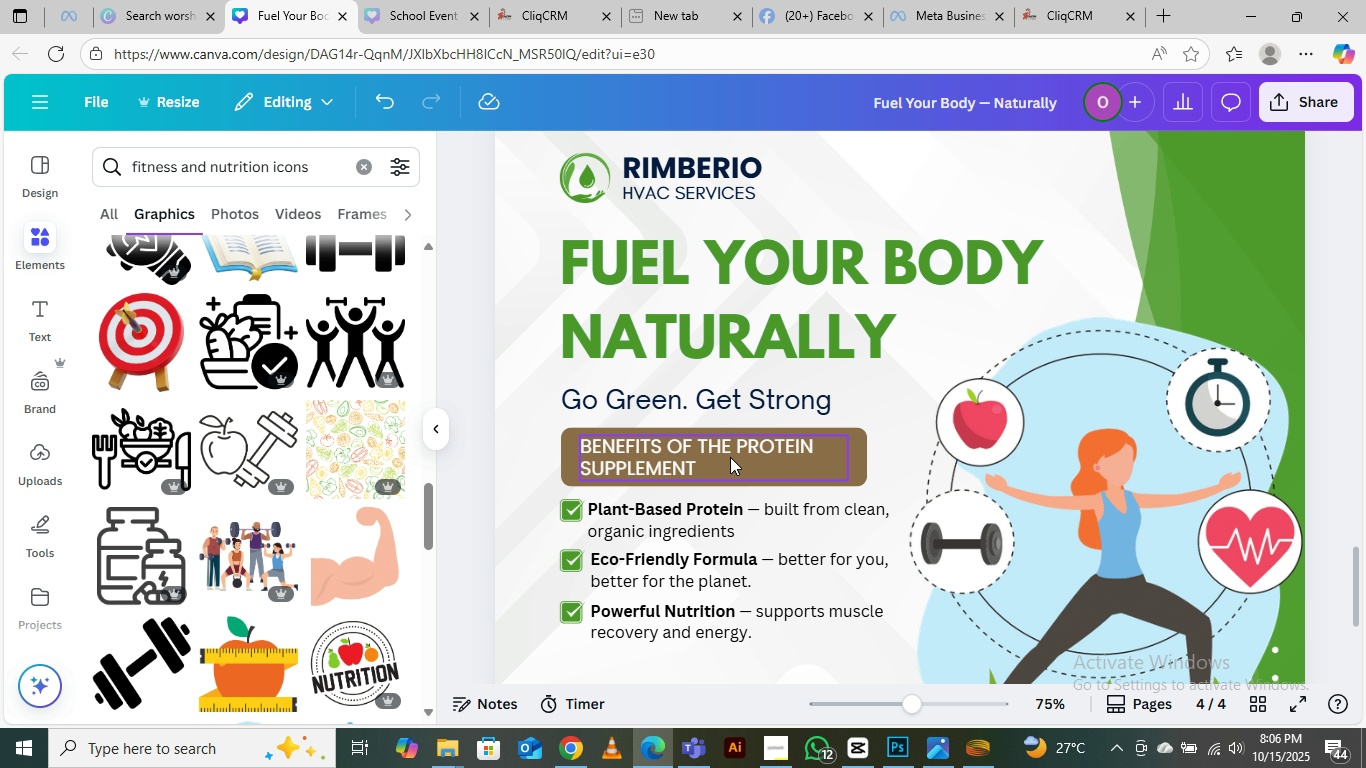 
scroll: coordinate [730, 457], scroll_direction: none, amount: 0.0
 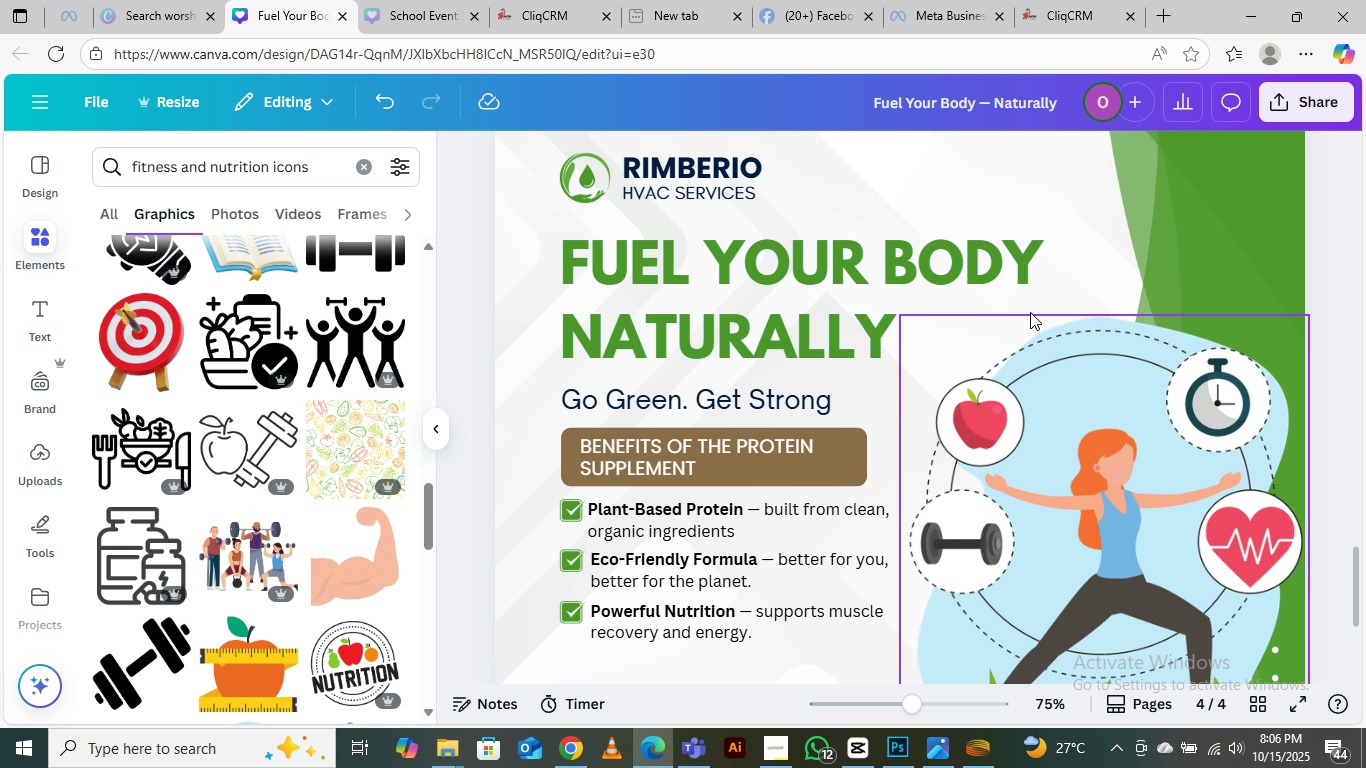 
left_click_drag(start_coordinate=[1062, 451], to_coordinate=[1052, 437])
 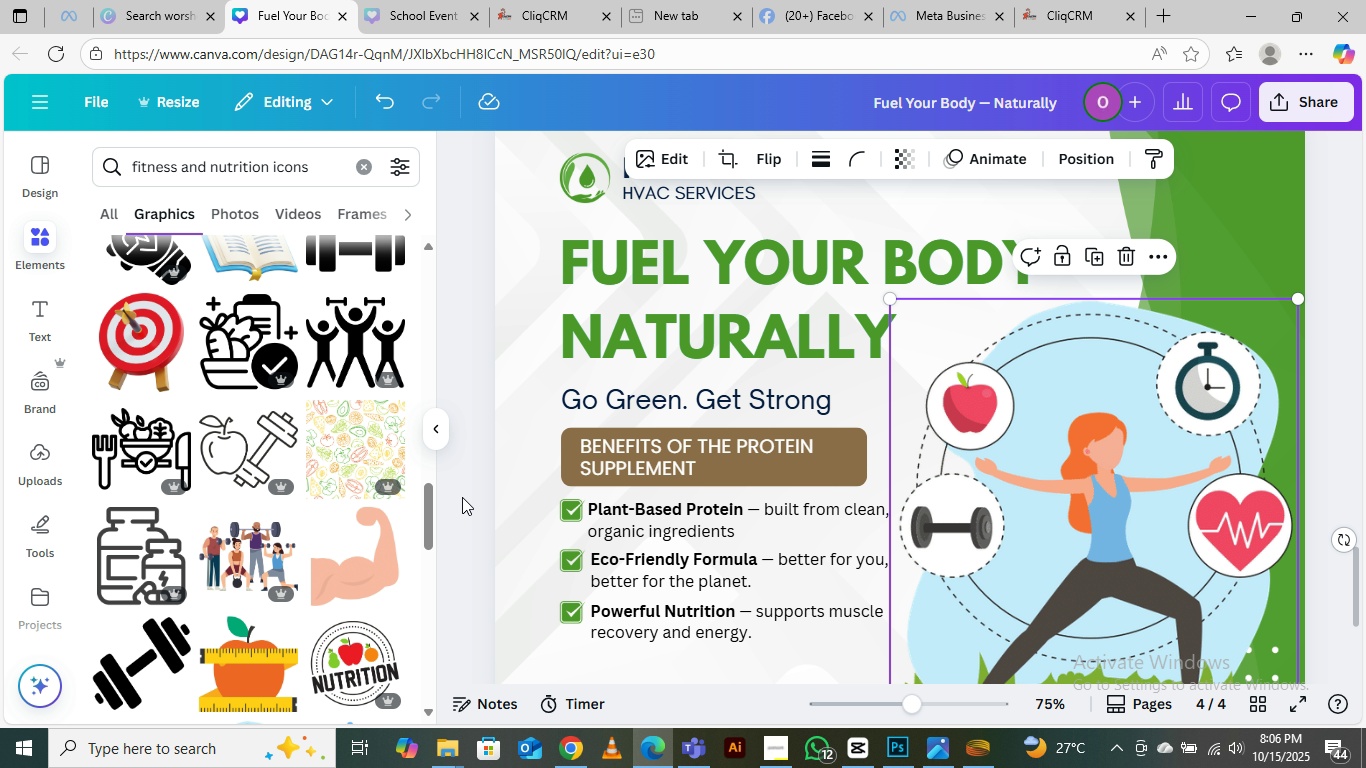 
left_click([462, 497])
 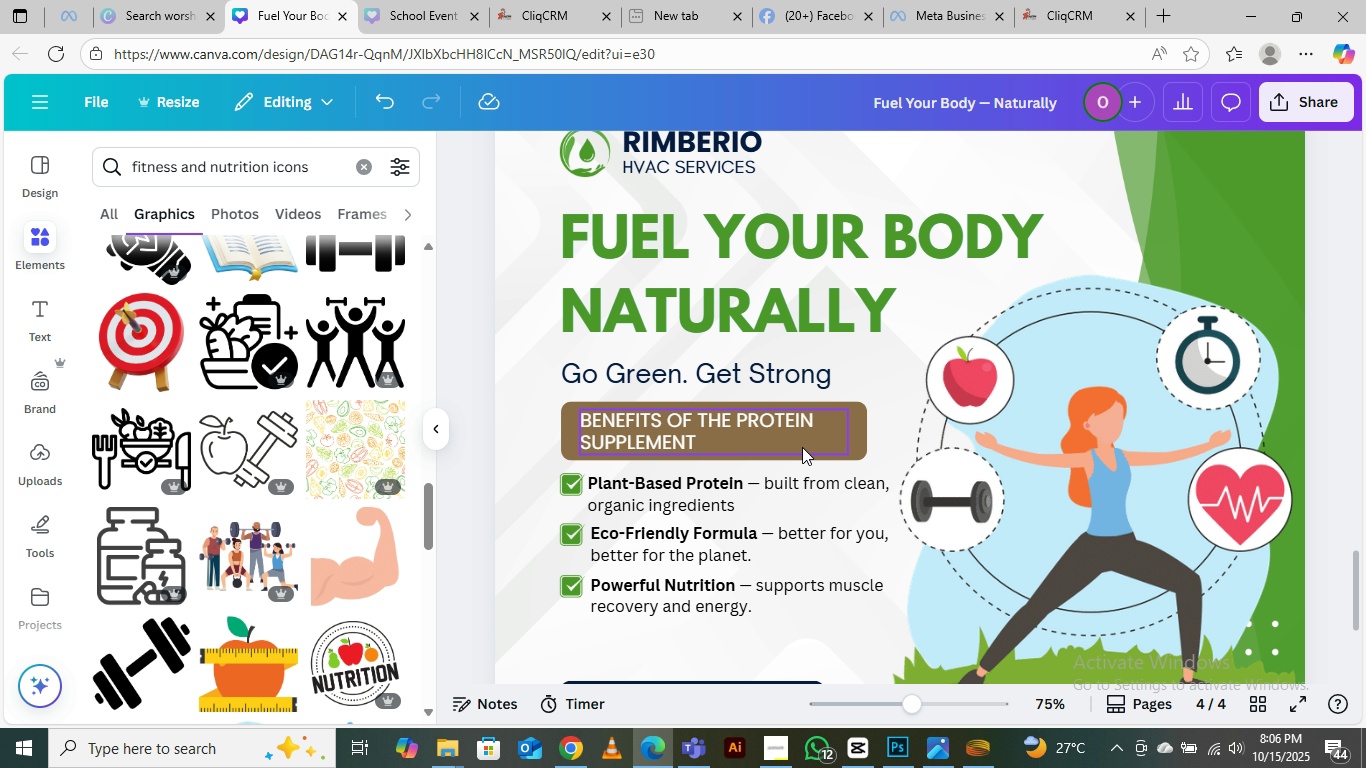 
scroll: coordinate [802, 447], scroll_direction: down, amount: 5.0
 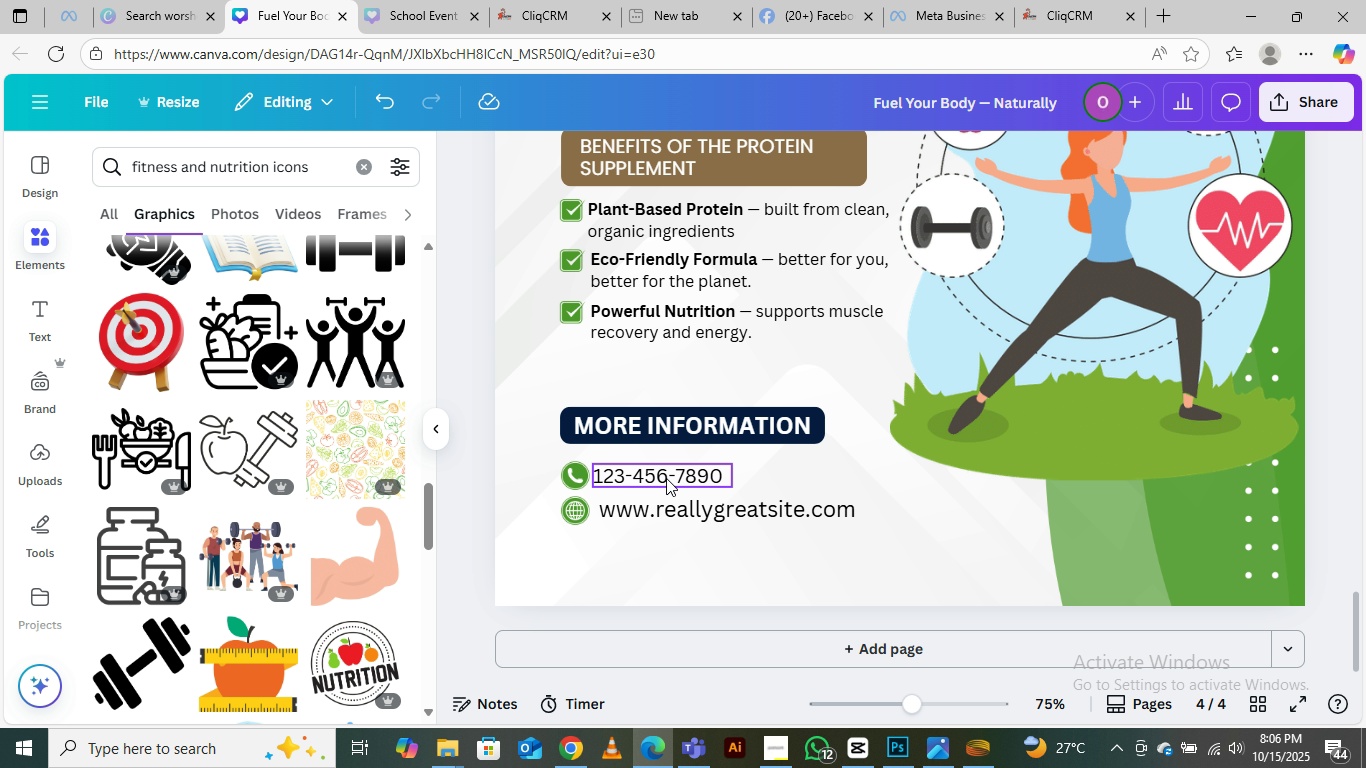 
left_click([666, 478])
 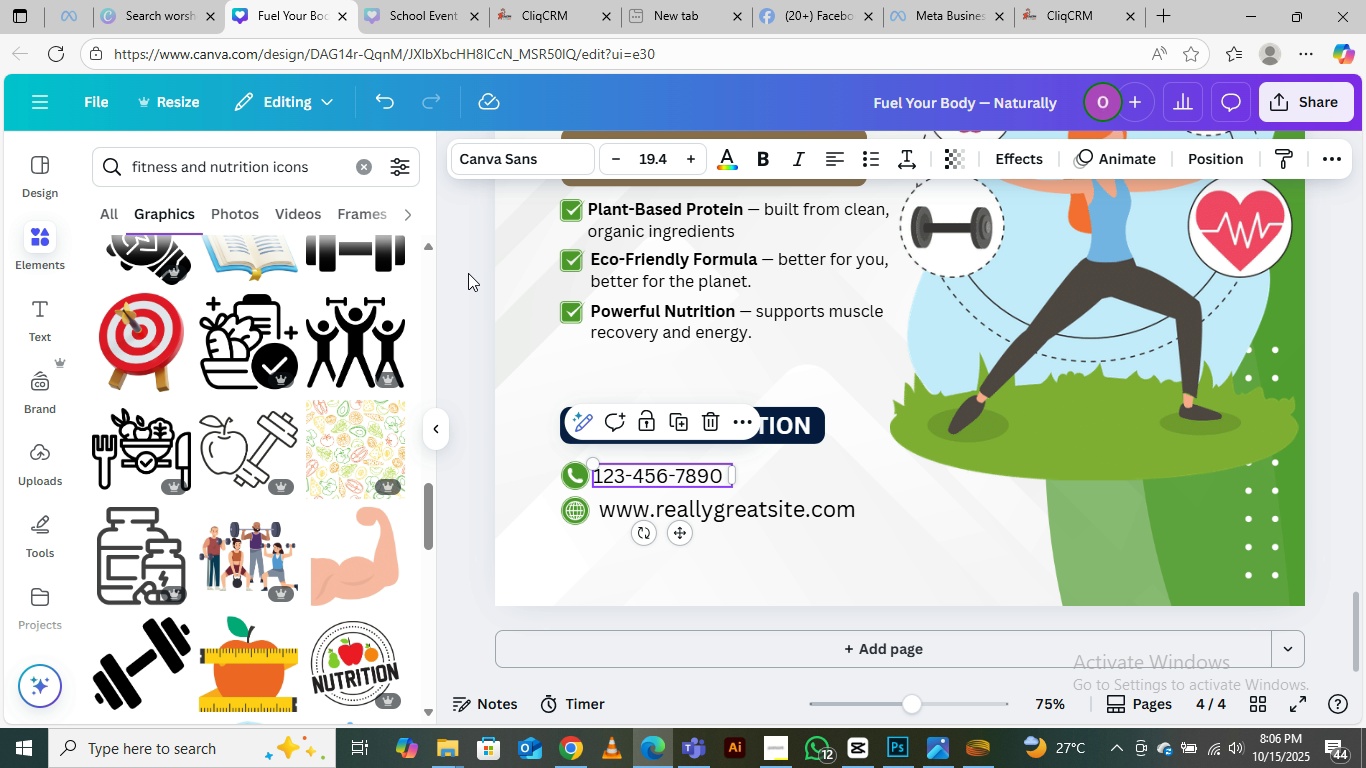 
left_click([468, 273])
 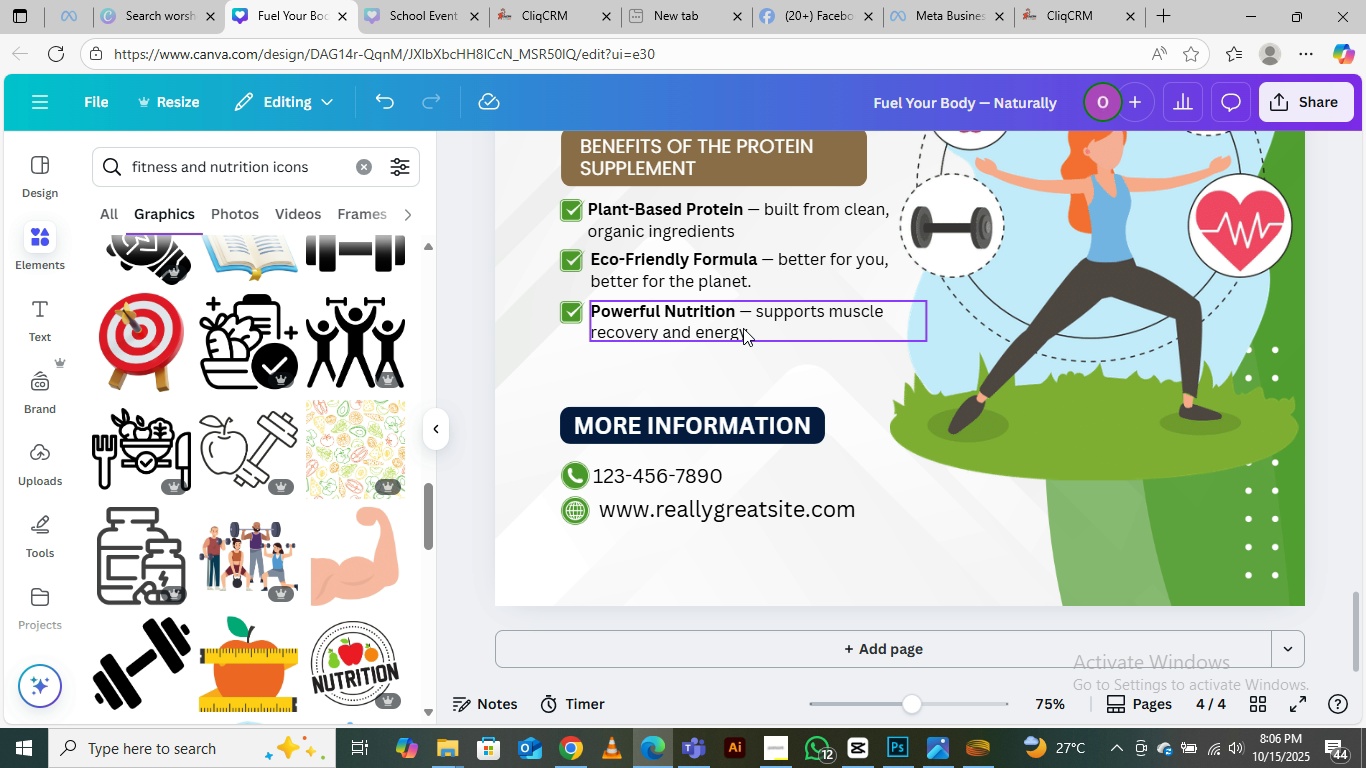 
scroll: coordinate [743, 328], scroll_direction: up, amount: 1.0
 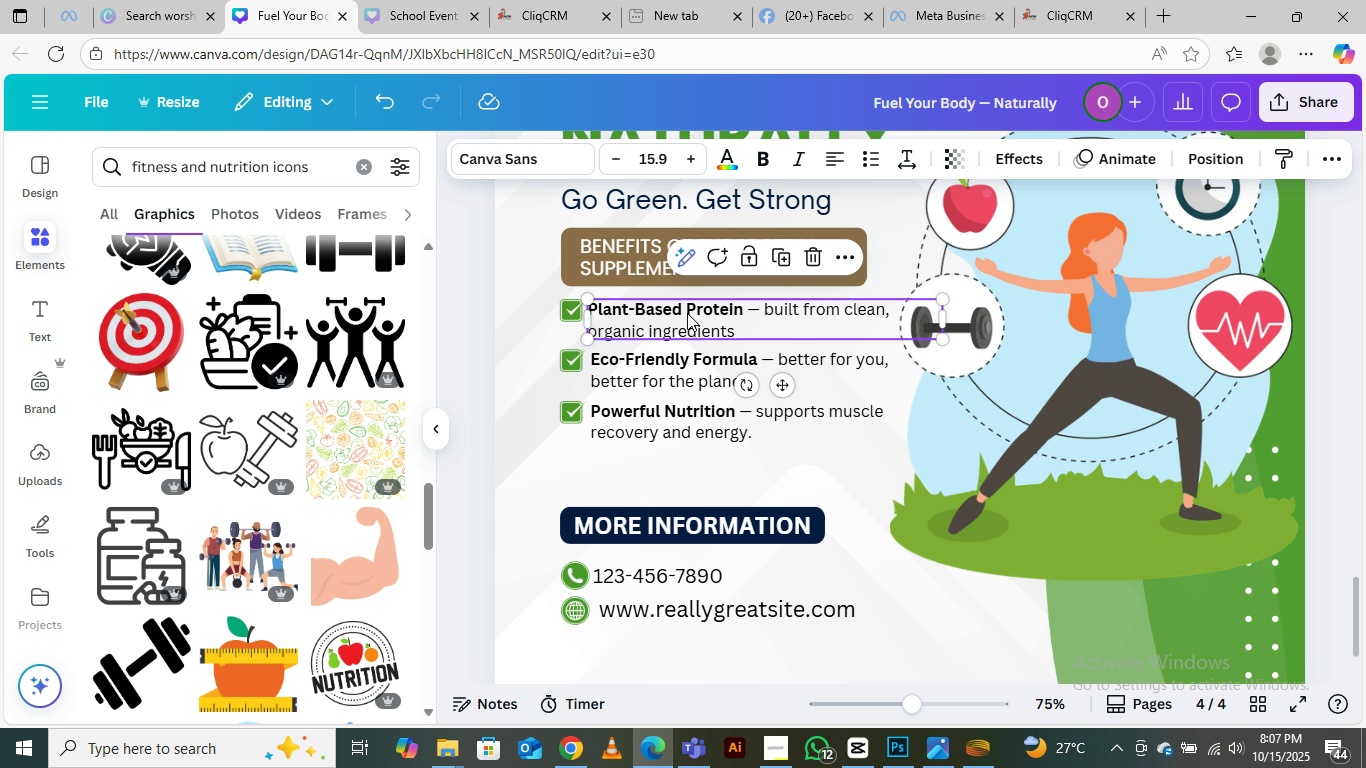 
left_click([687, 313])
 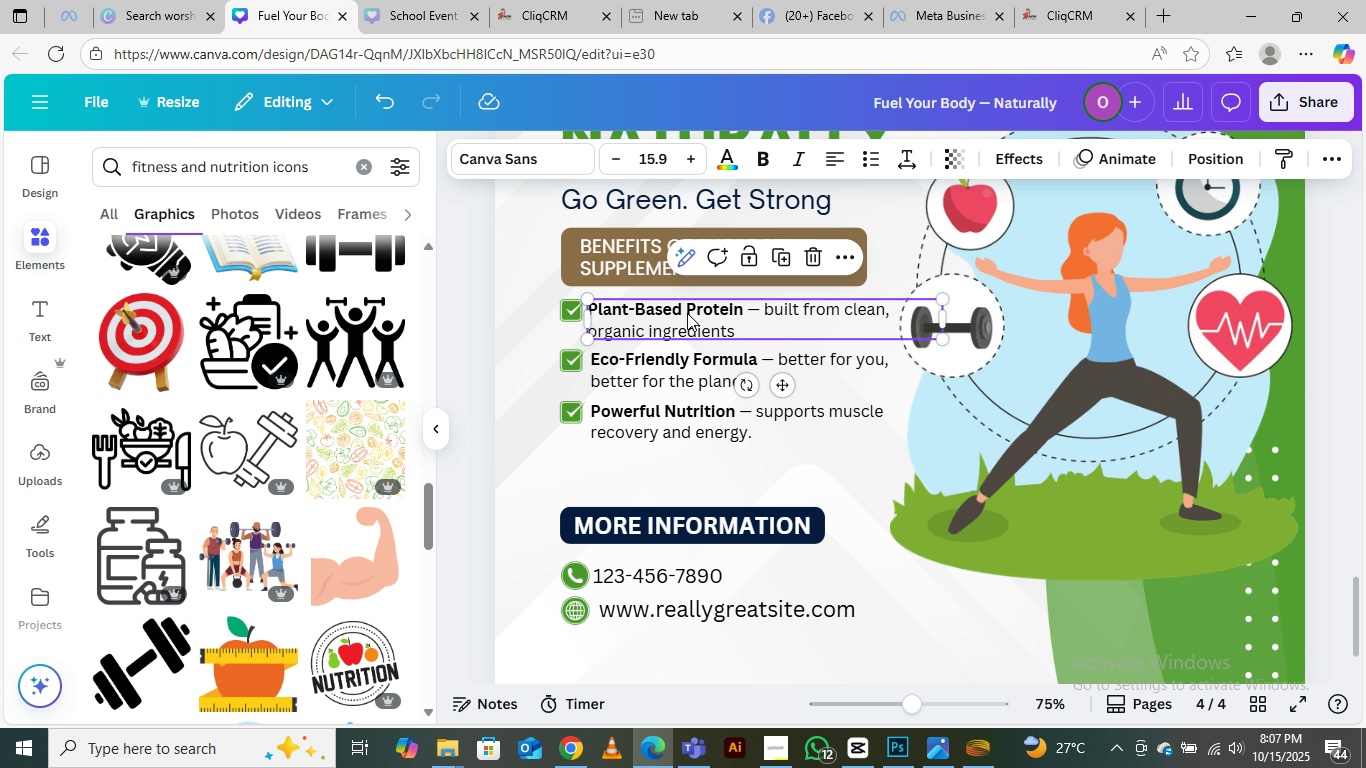 
hold_key(key=ShiftLeft, duration=1.51)
left_click([568, 313])
 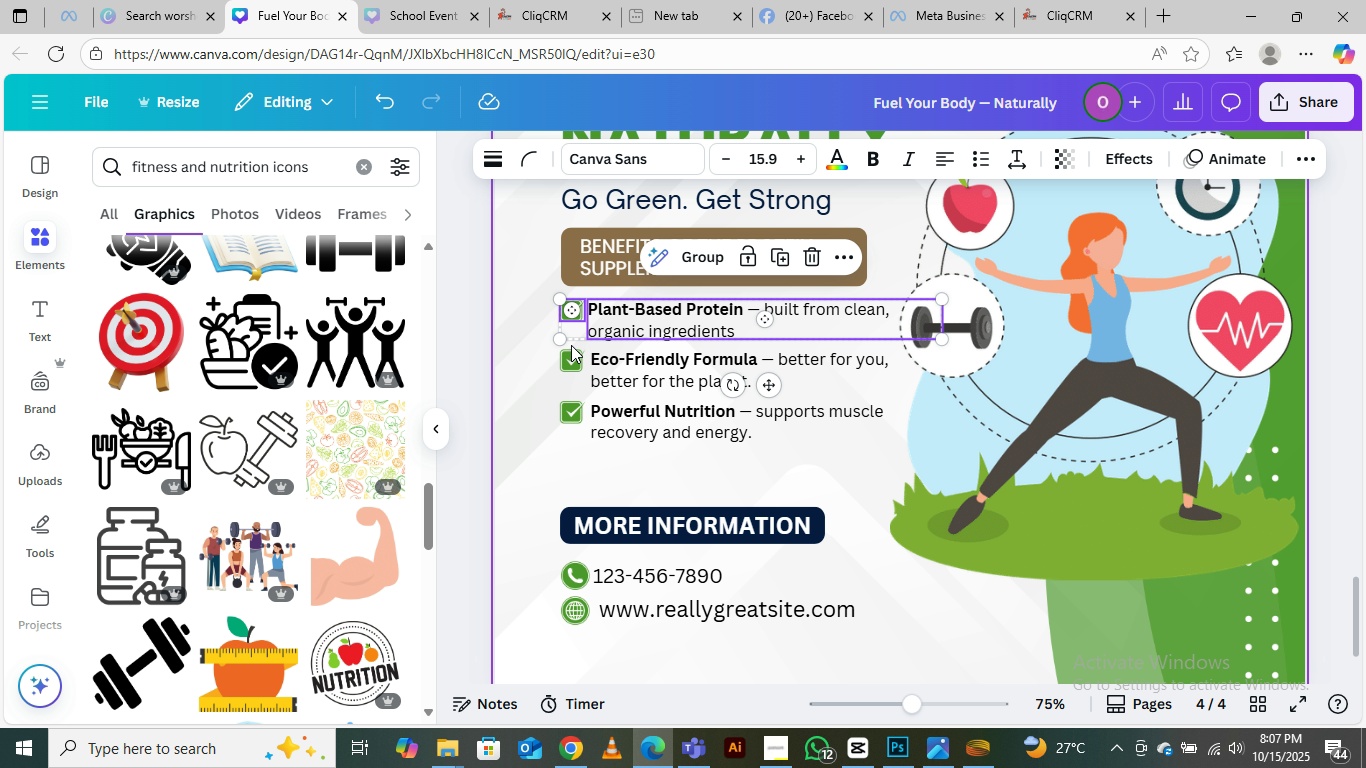 
hold_key(key=ShiftLeft, duration=1.53)
left_click([570, 360])
 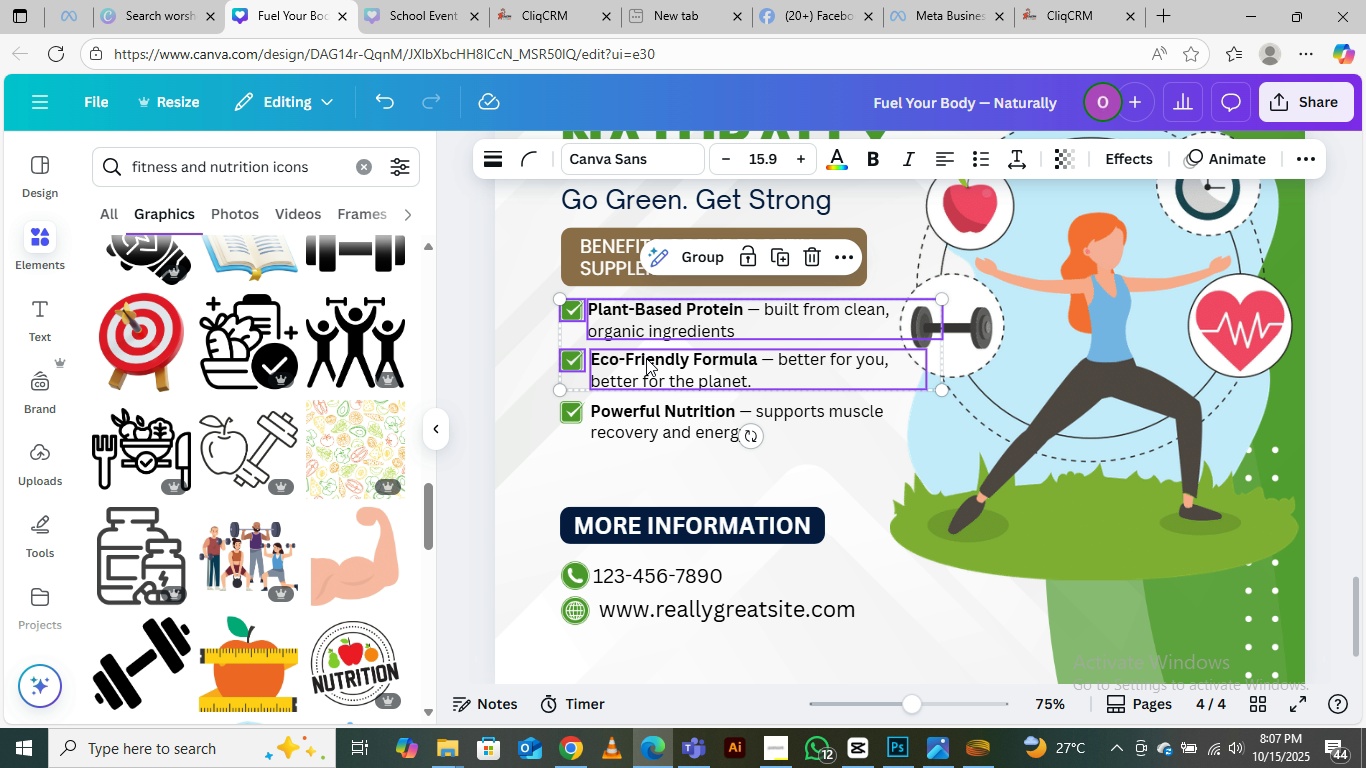 
left_click([646, 358])
 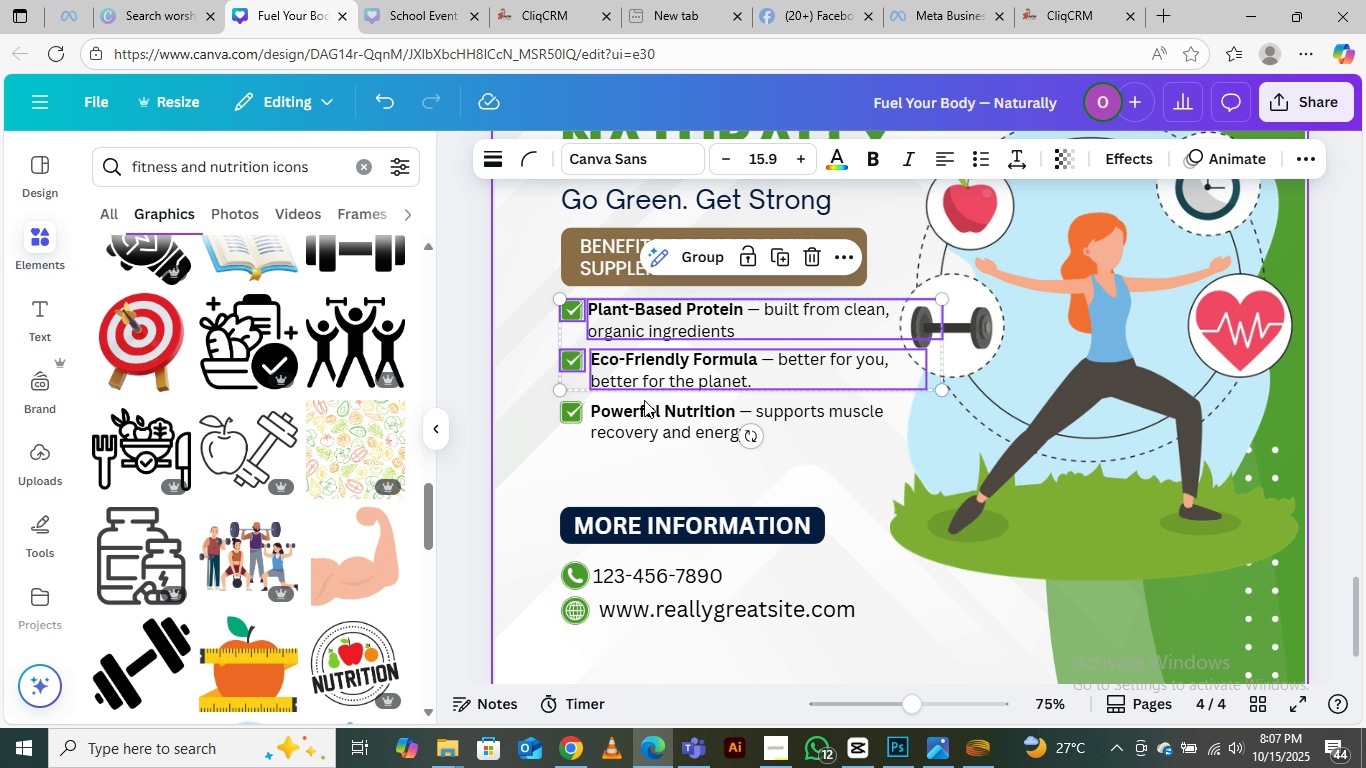 
hold_key(key=ShiftLeft, duration=1.51)
left_click([578, 410])
 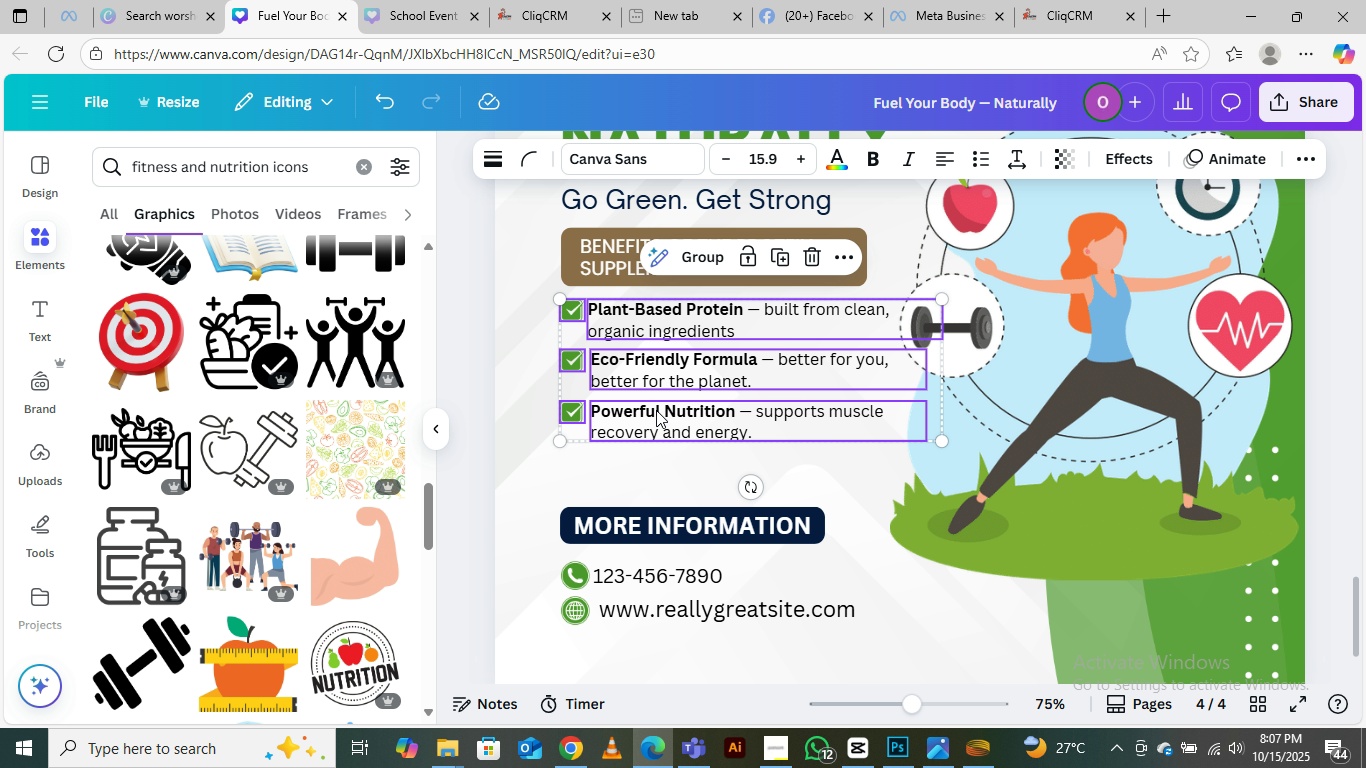 
left_click([656, 410])
 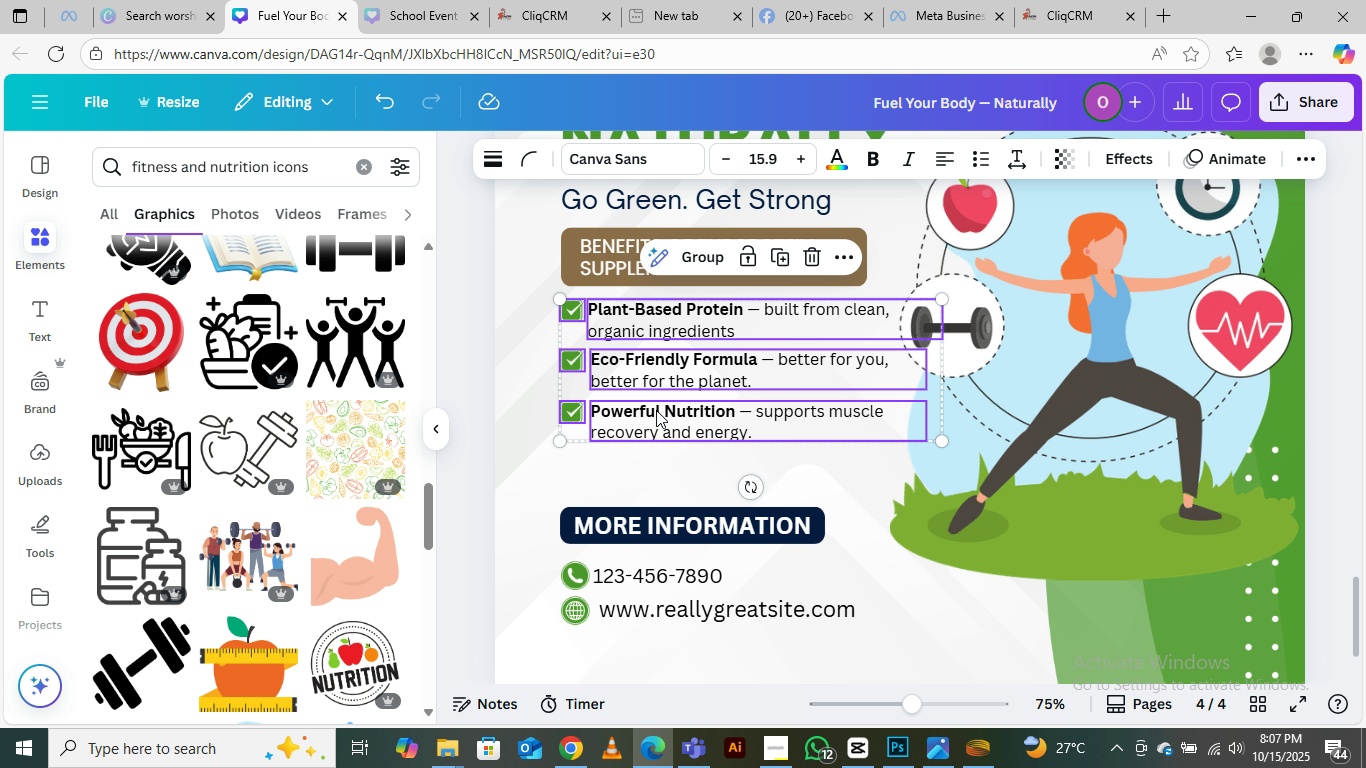 
key(Shift+ShiftLeft)
 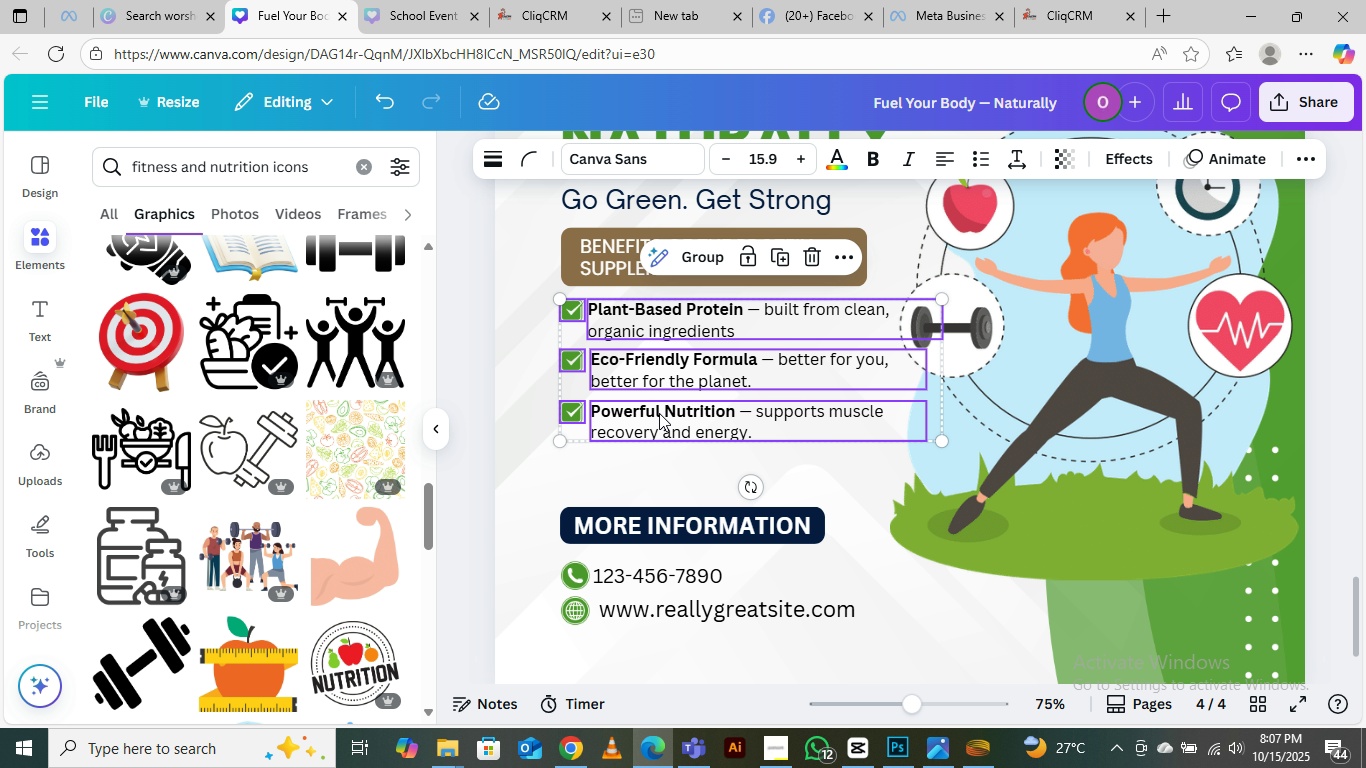 
key(Shift+ShiftLeft)
 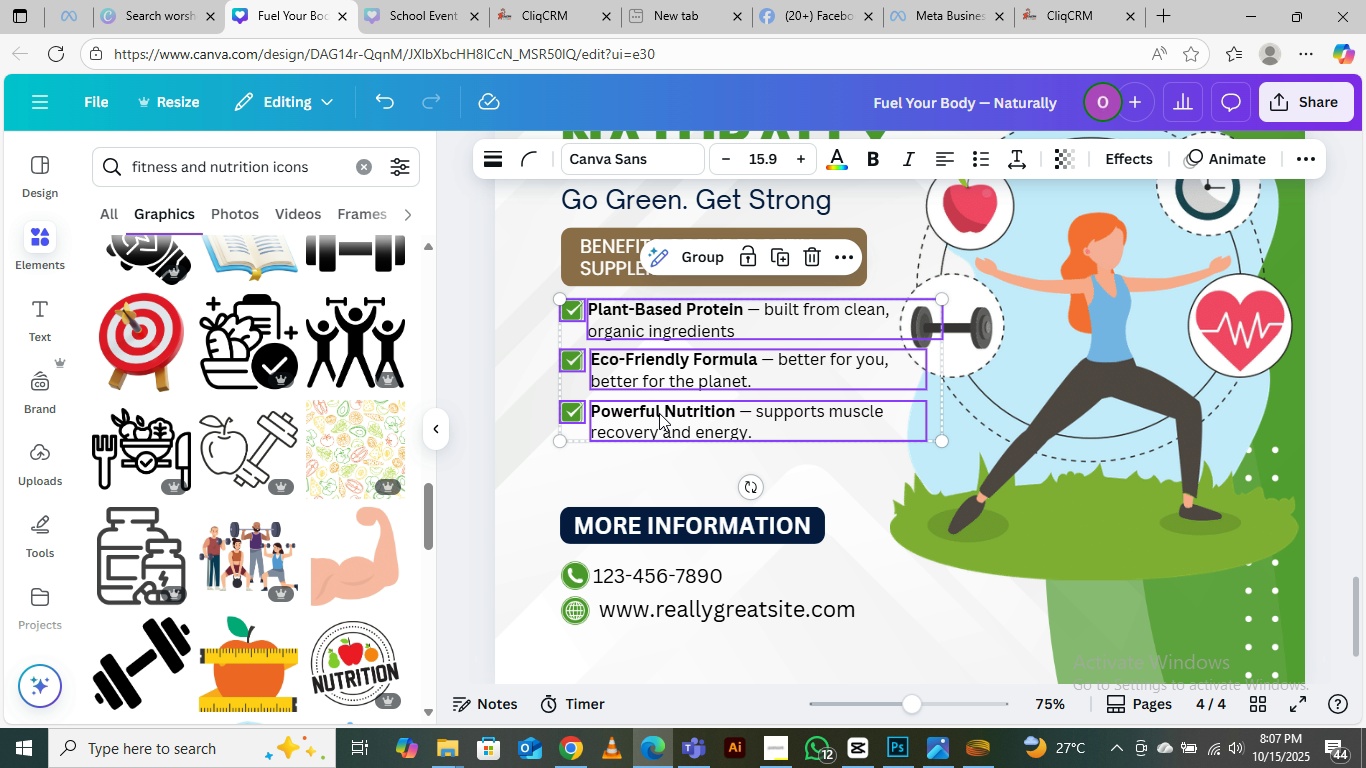 
key(Shift+ShiftLeft)
 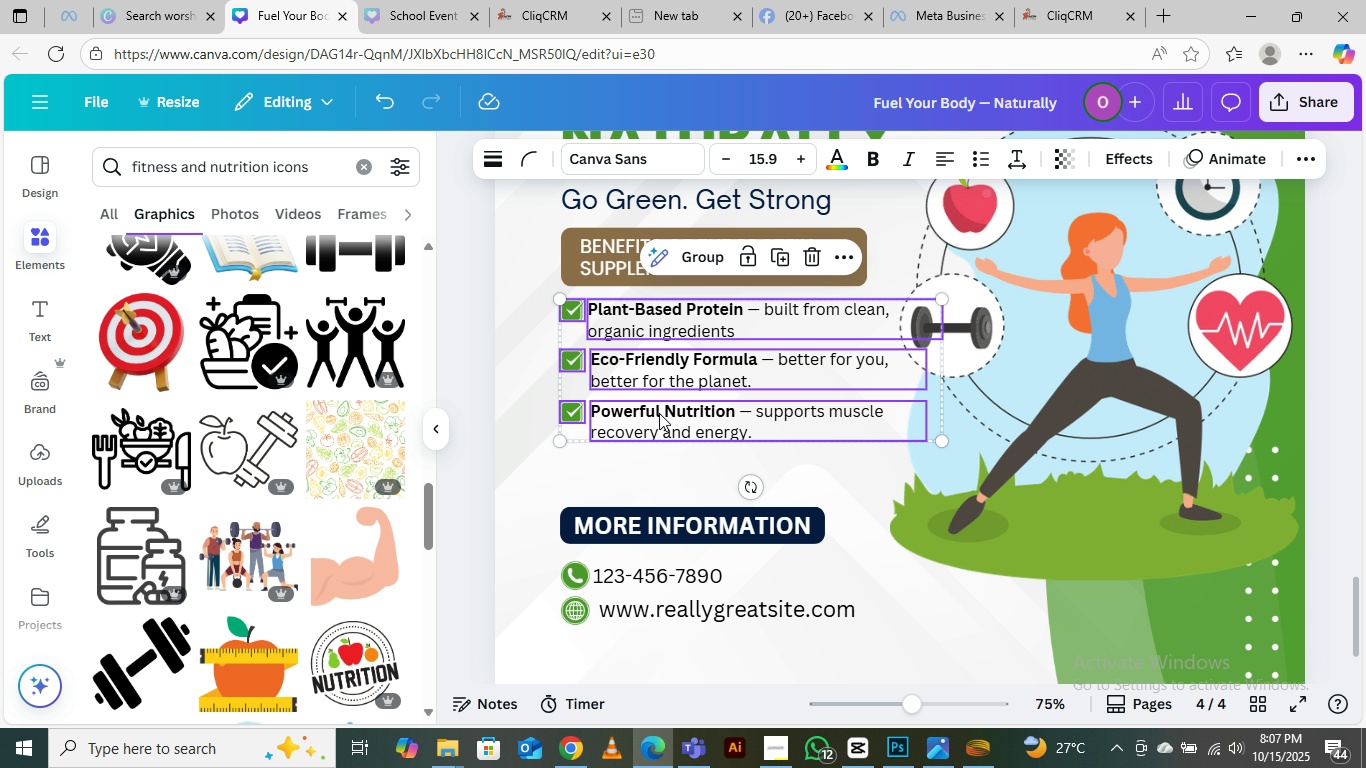 
key(Shift+ShiftLeft)
 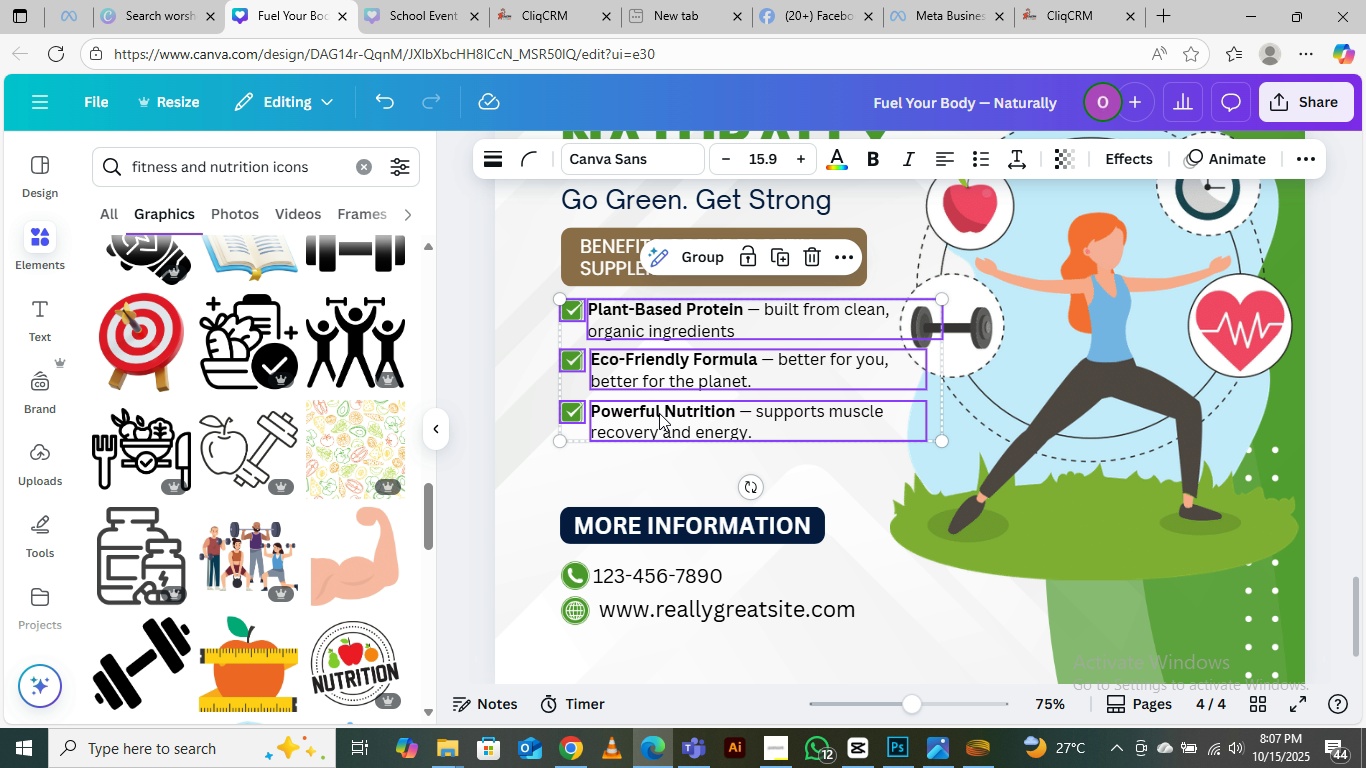 
key(Shift+ShiftLeft)
 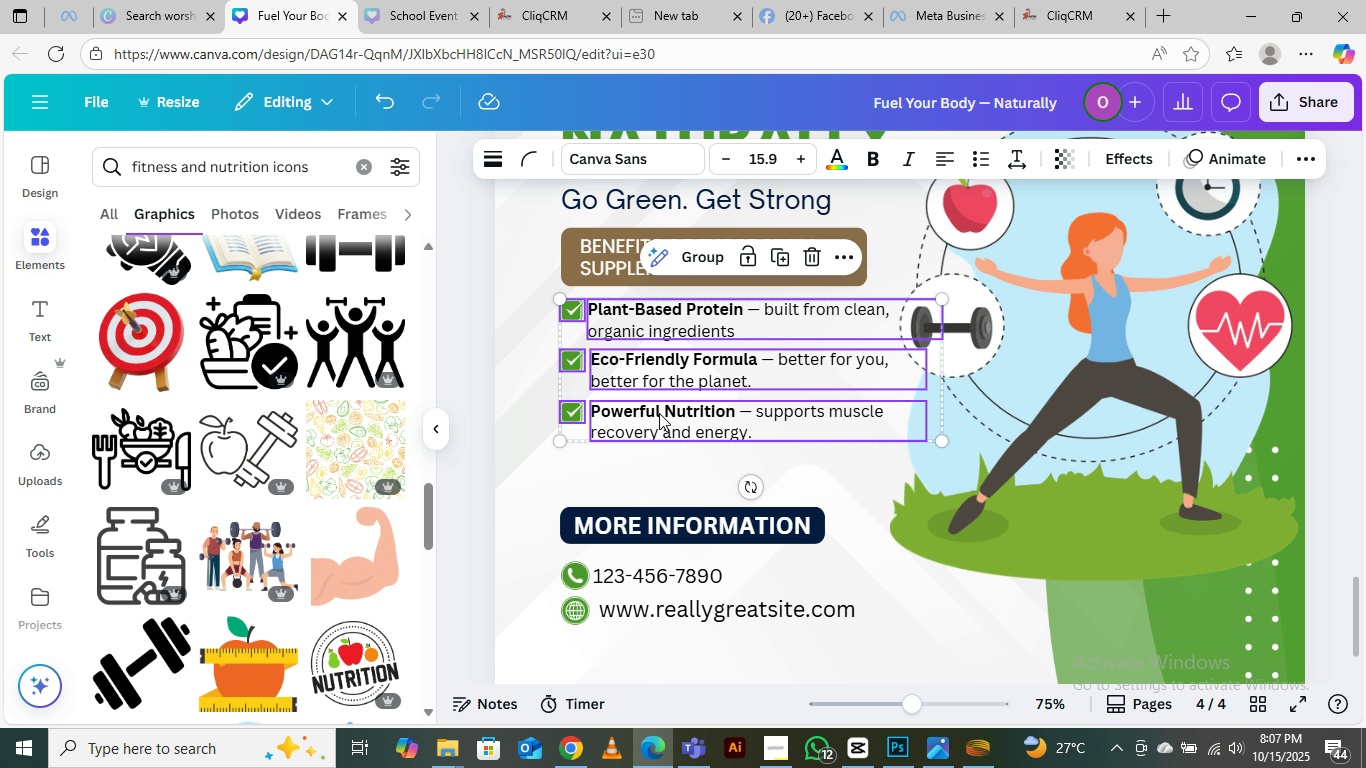 
key(Shift+ShiftLeft)
 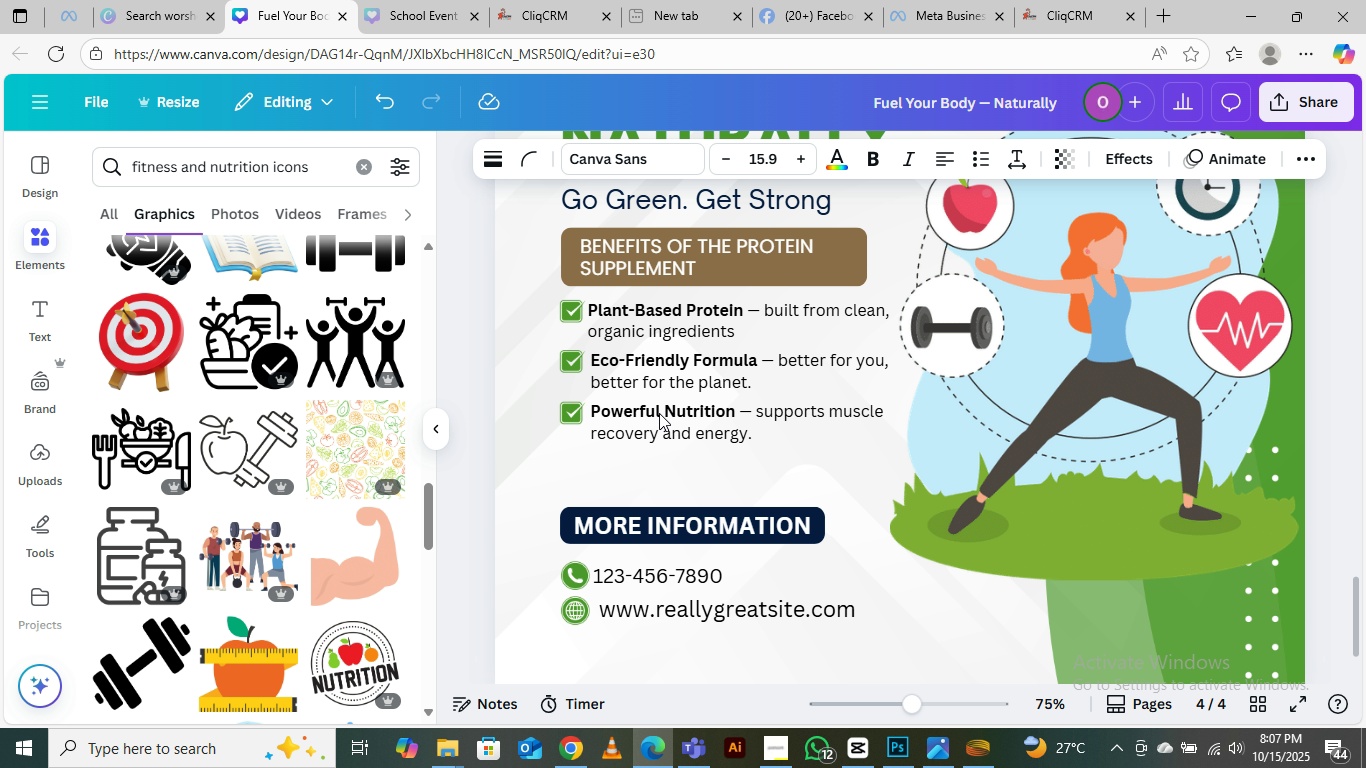 
hold_key(key=ArrowDown, duration=1.52)
 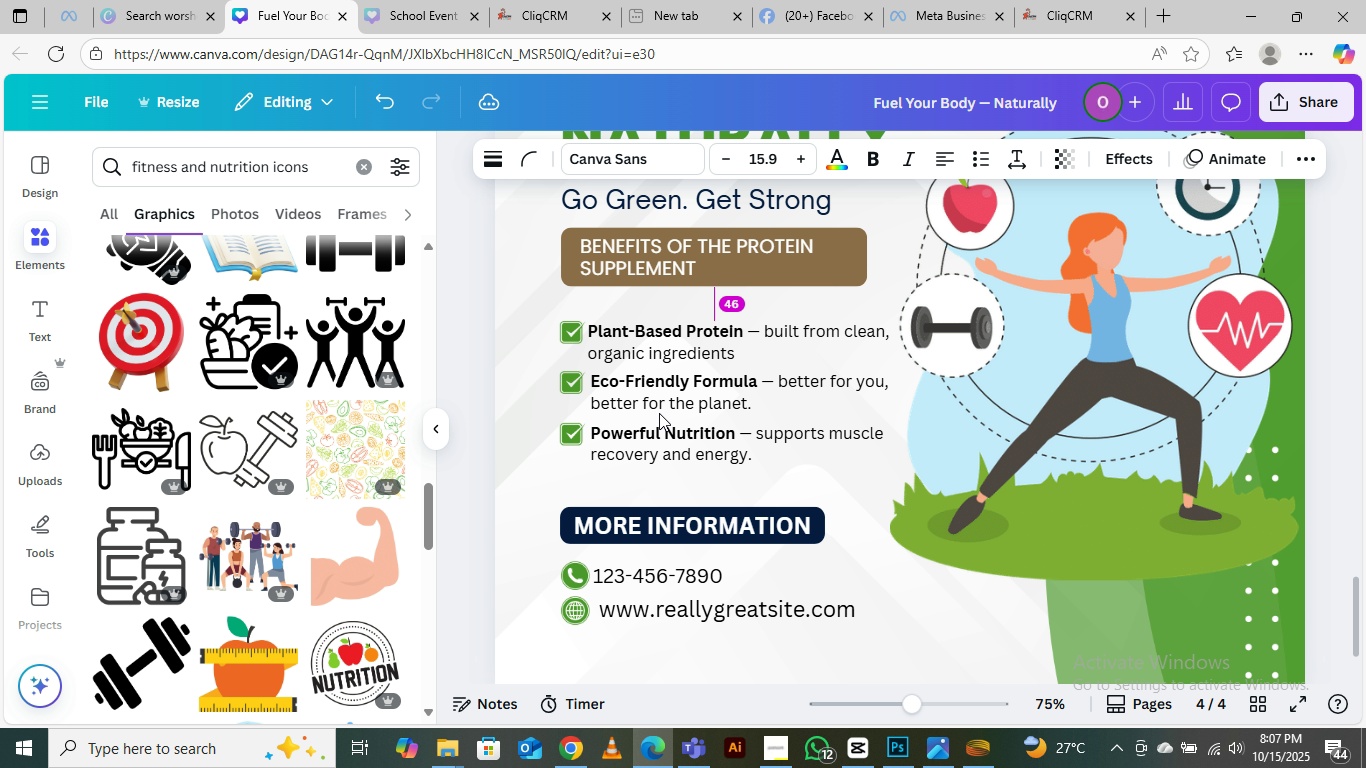 
key(ArrowDown)
 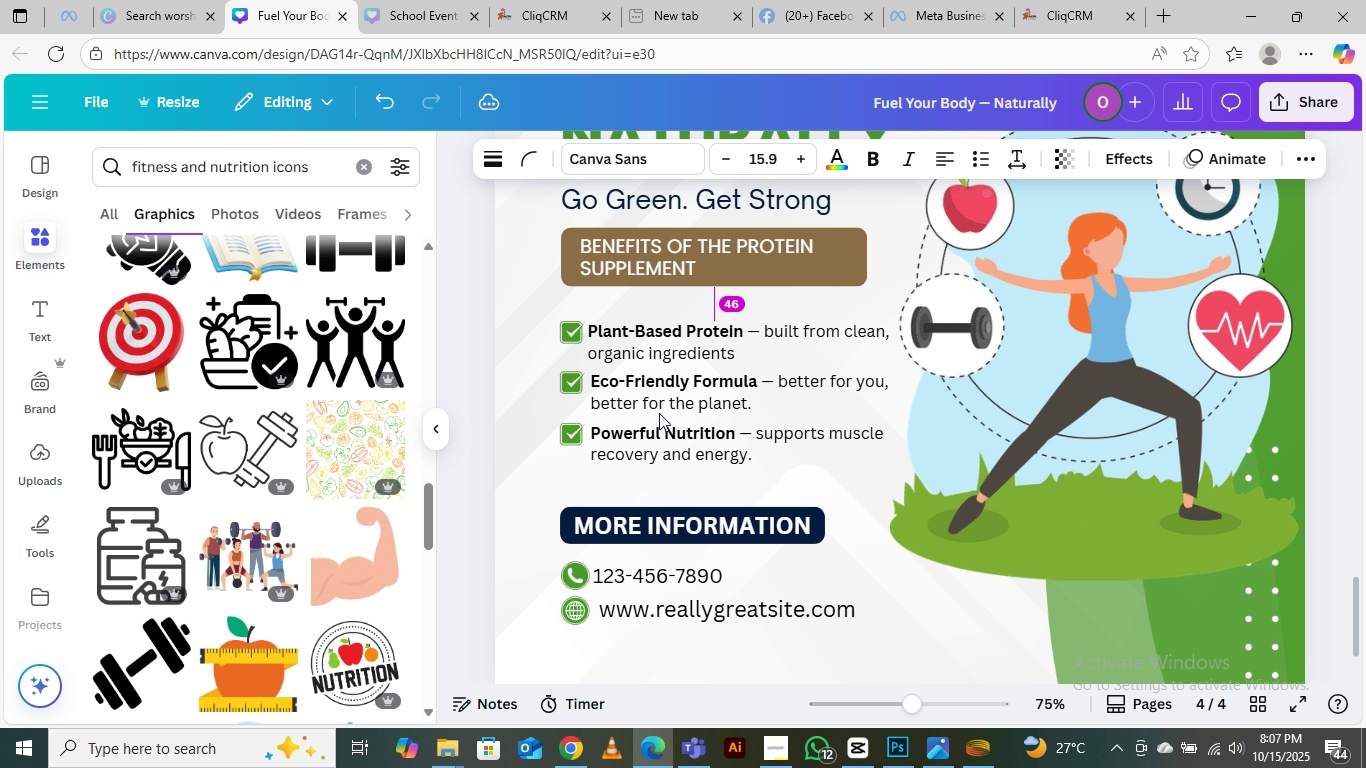 
key(ArrowDown)
 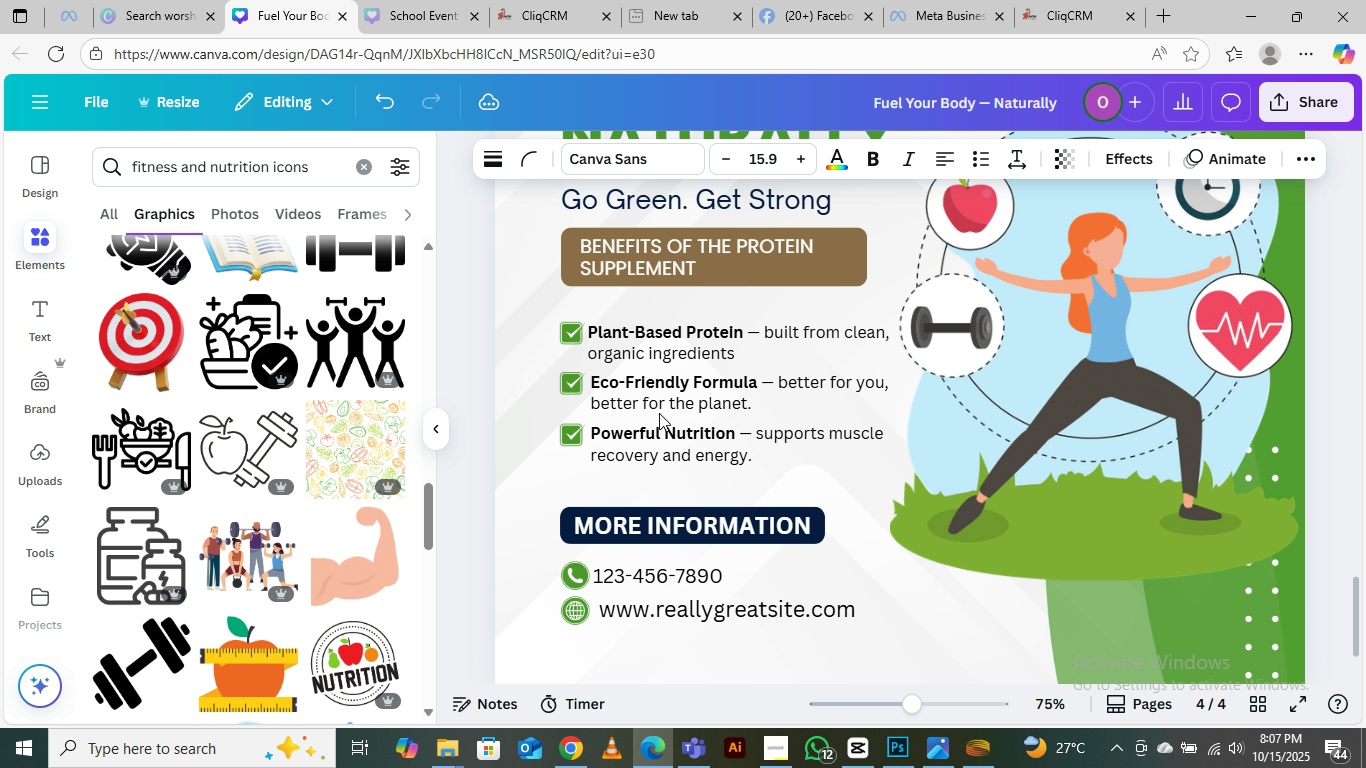 
key(ArrowDown)
 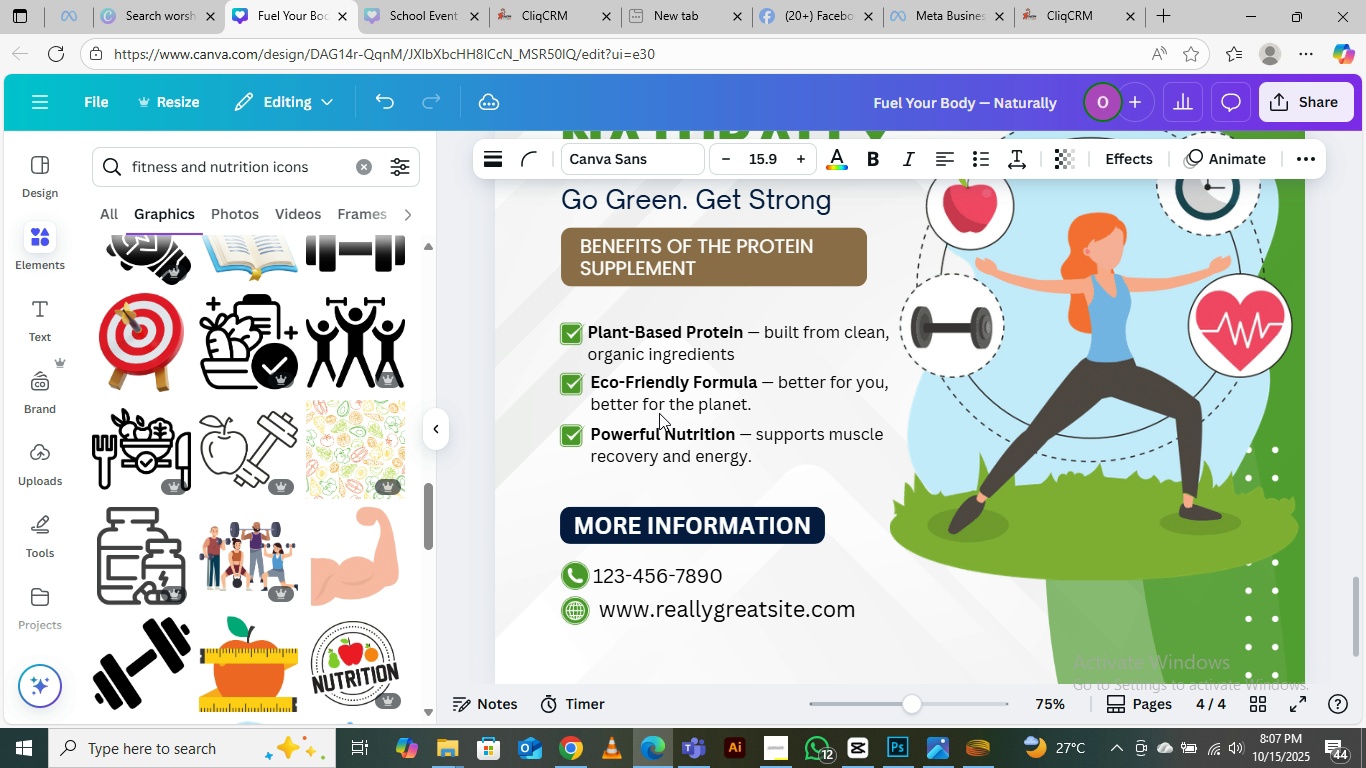 
key(ArrowDown)
 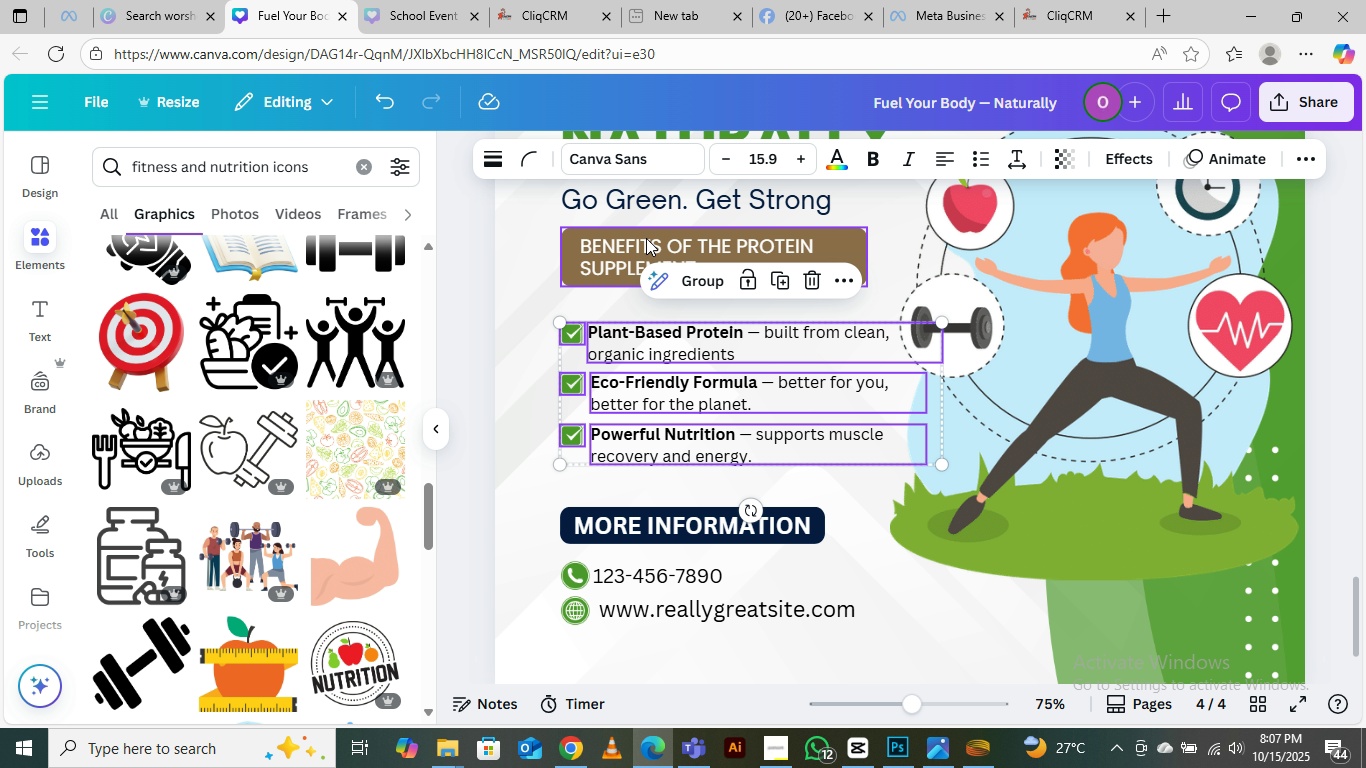 
left_click([647, 252])
 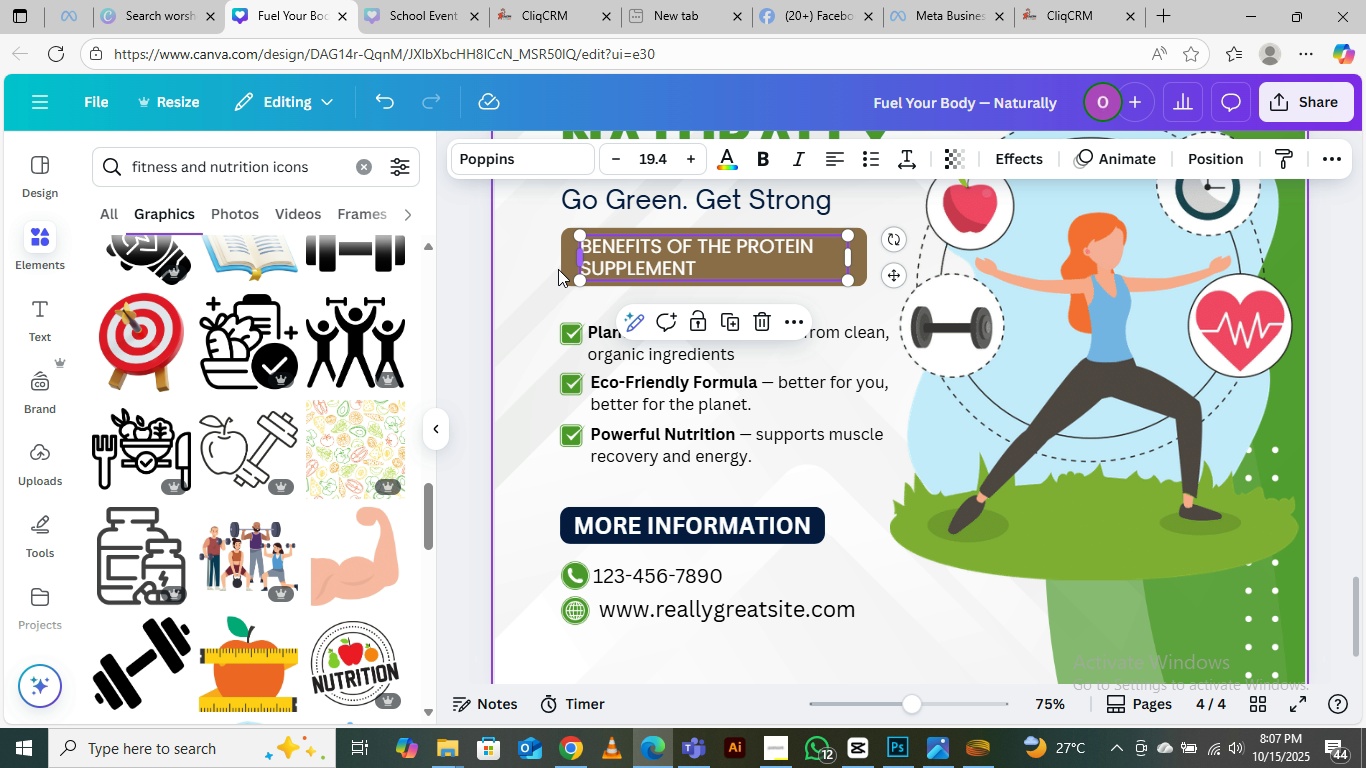 
hold_key(key=ShiftLeft, duration=0.67)
left_click([561, 269])
 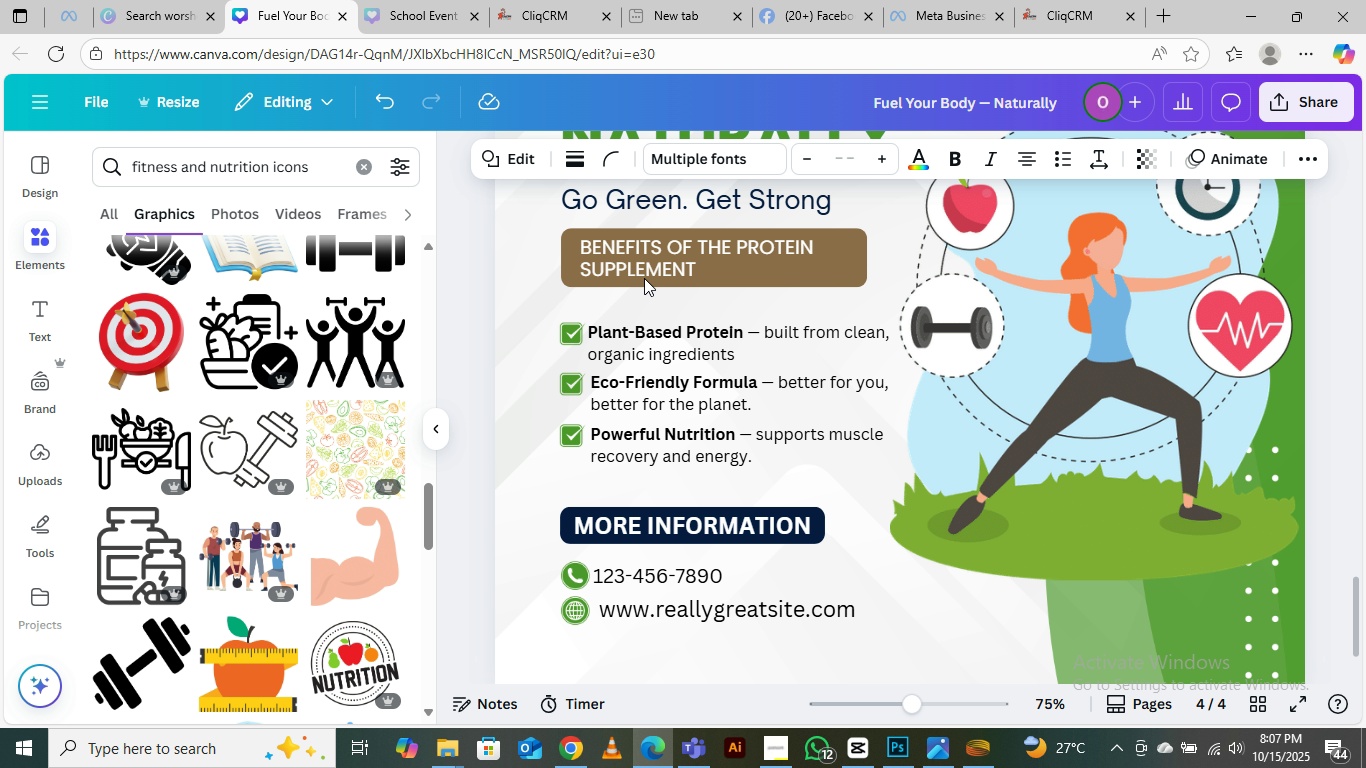 
hold_key(key=ArrowDown, duration=1.17)
 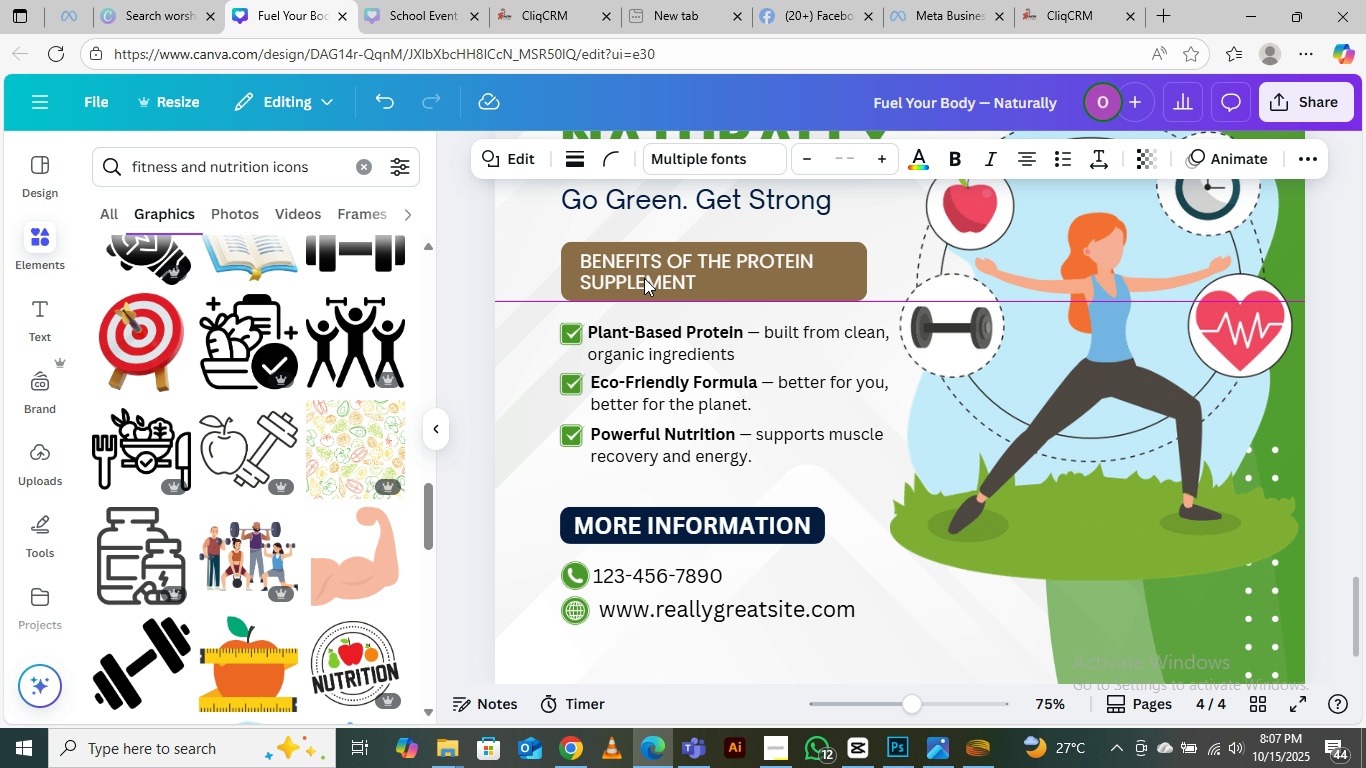 
key(ArrowDown)
 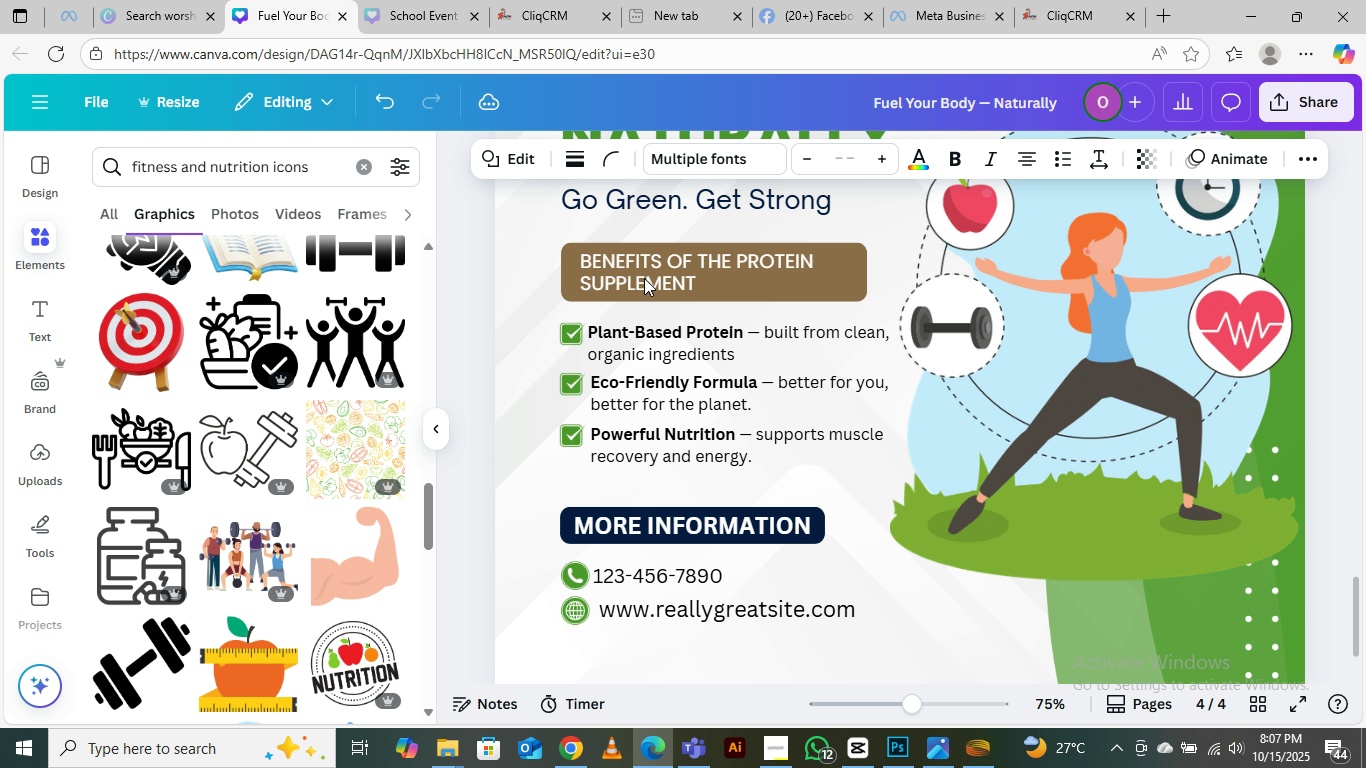 
key(ArrowDown)
 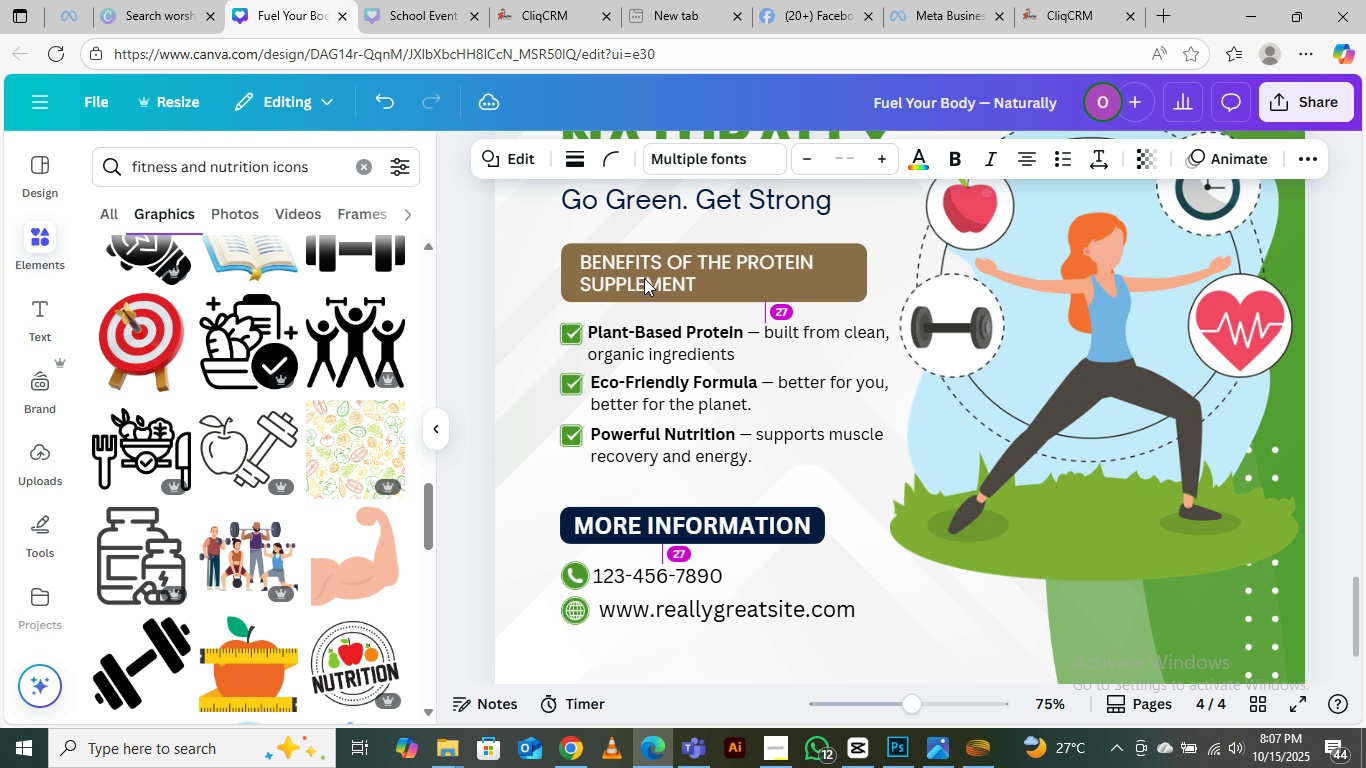 
key(ArrowDown)
 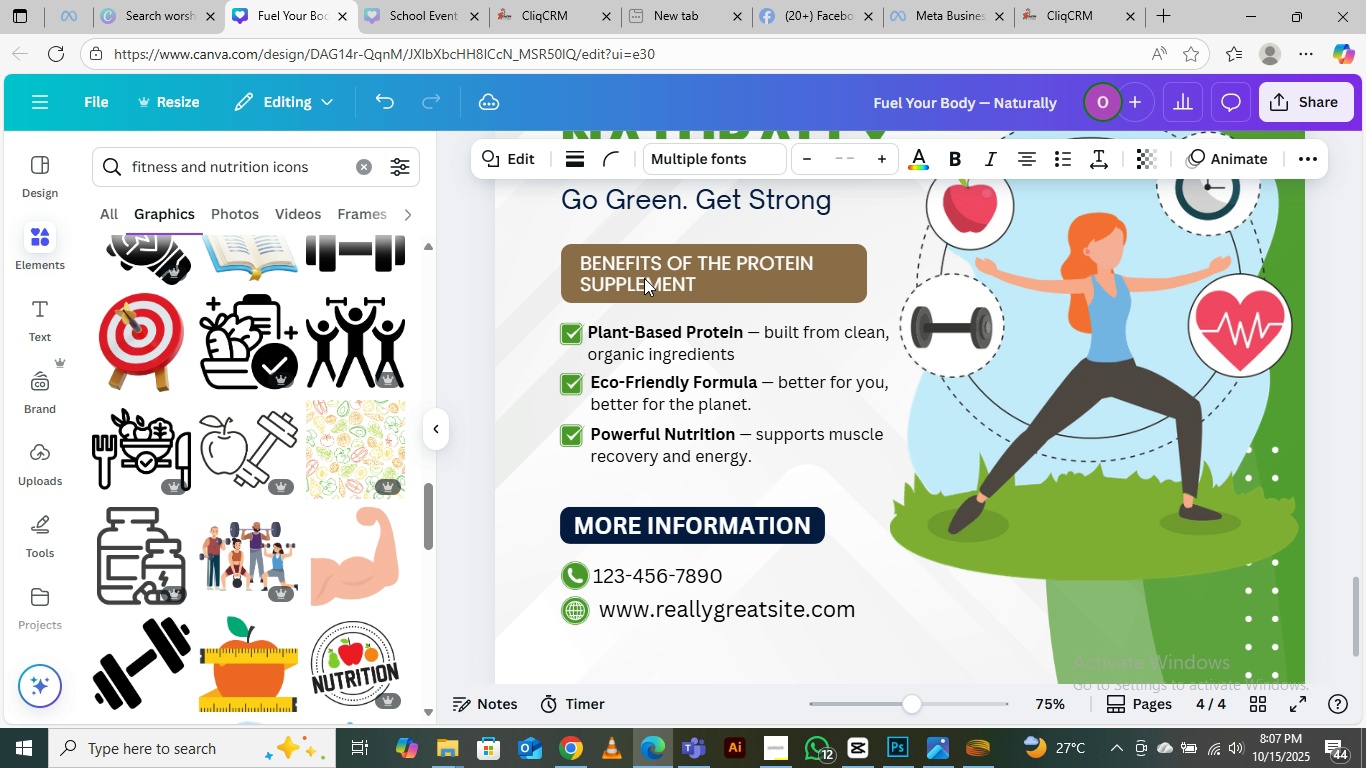 
hold_key(key=ArrowDown, duration=0.51)
 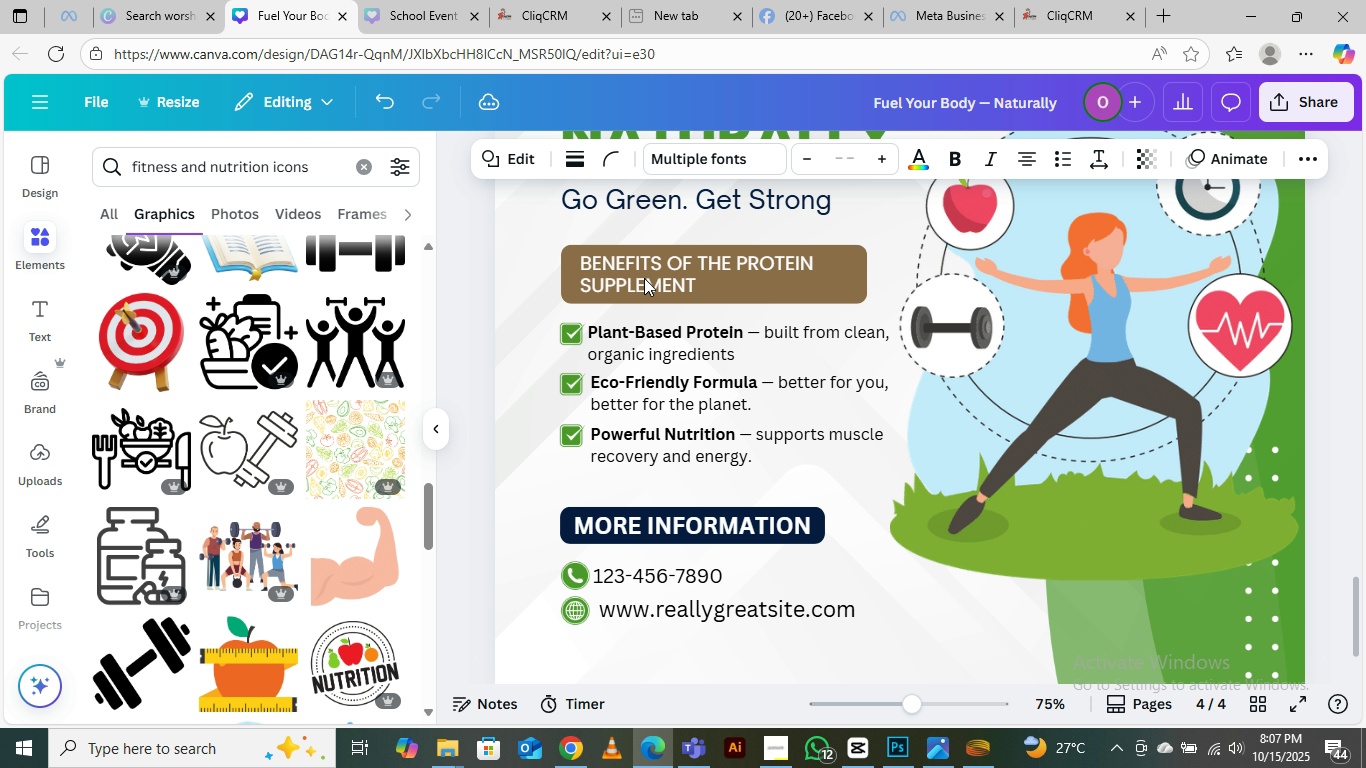 
key(ArrowDown)
 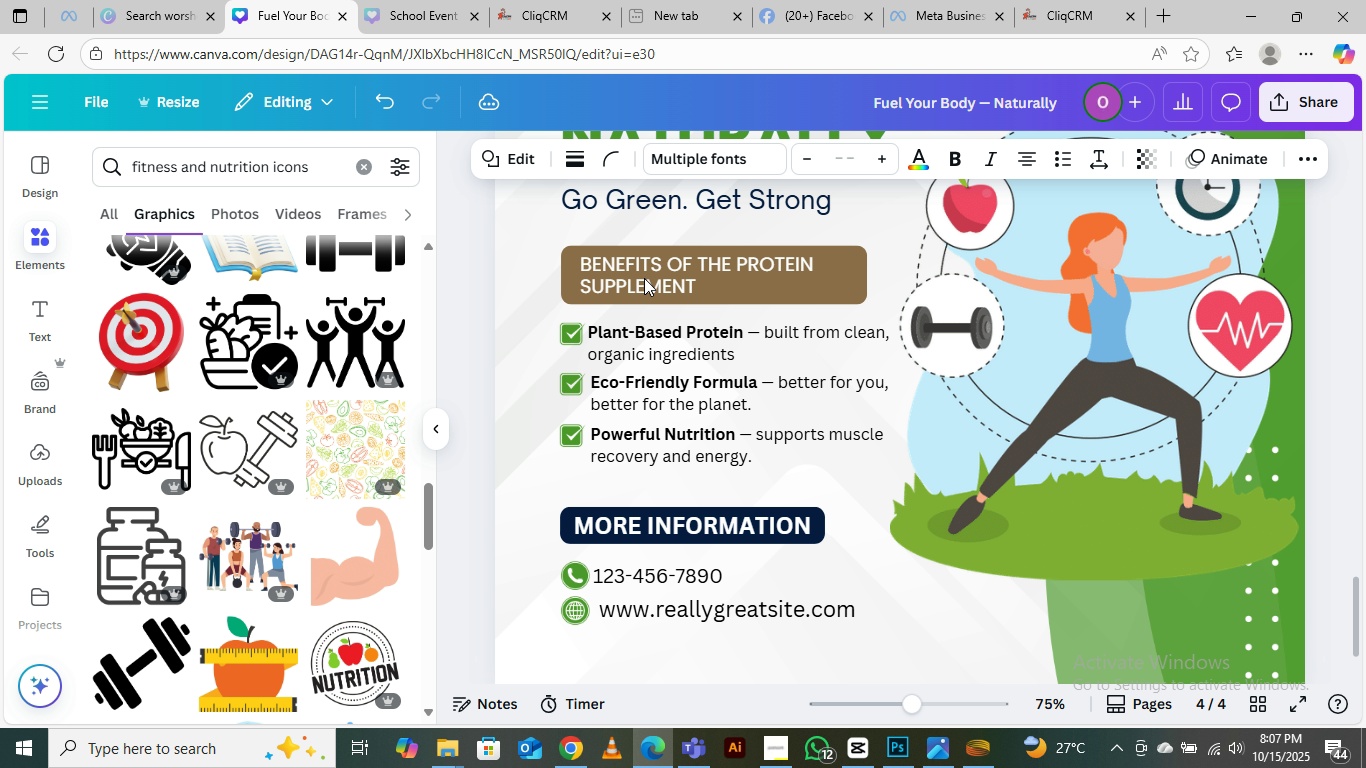 
key(ArrowDown)
 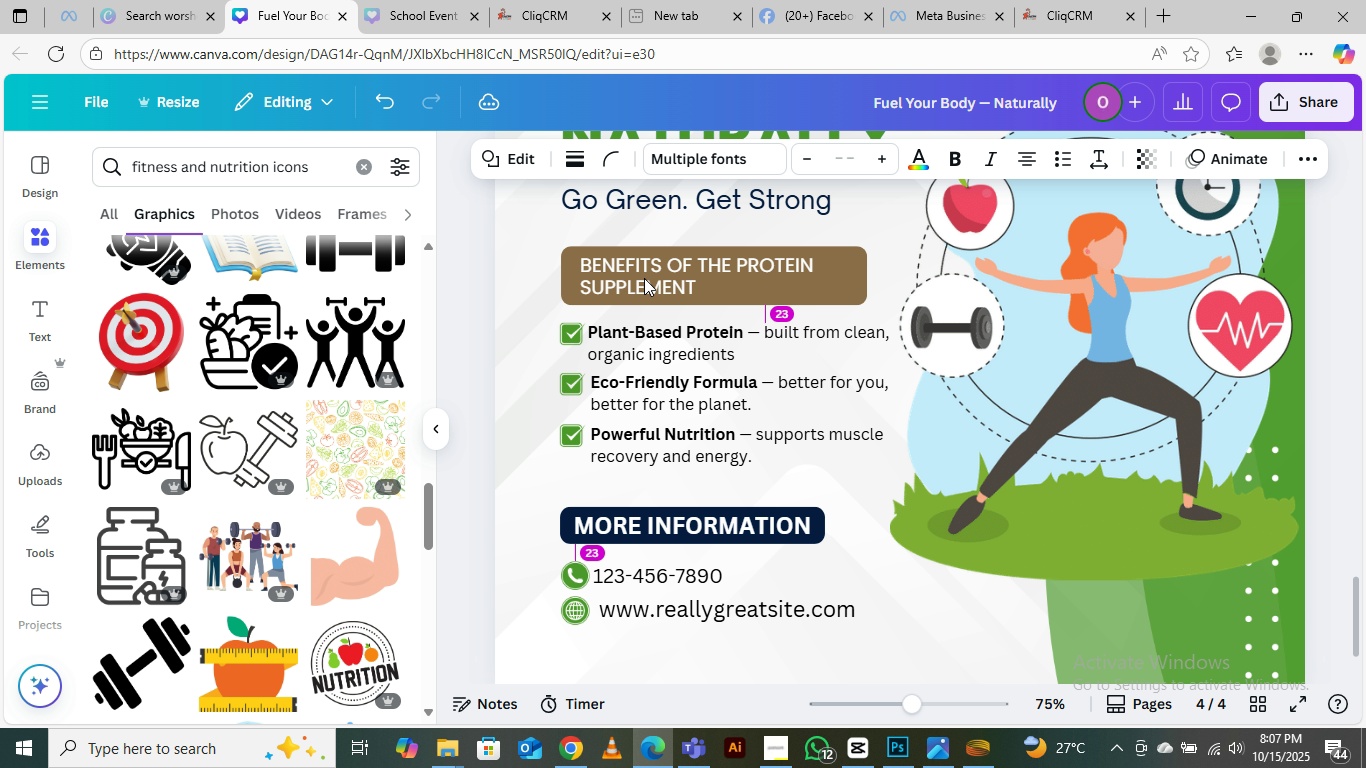 
key(ArrowDown)
 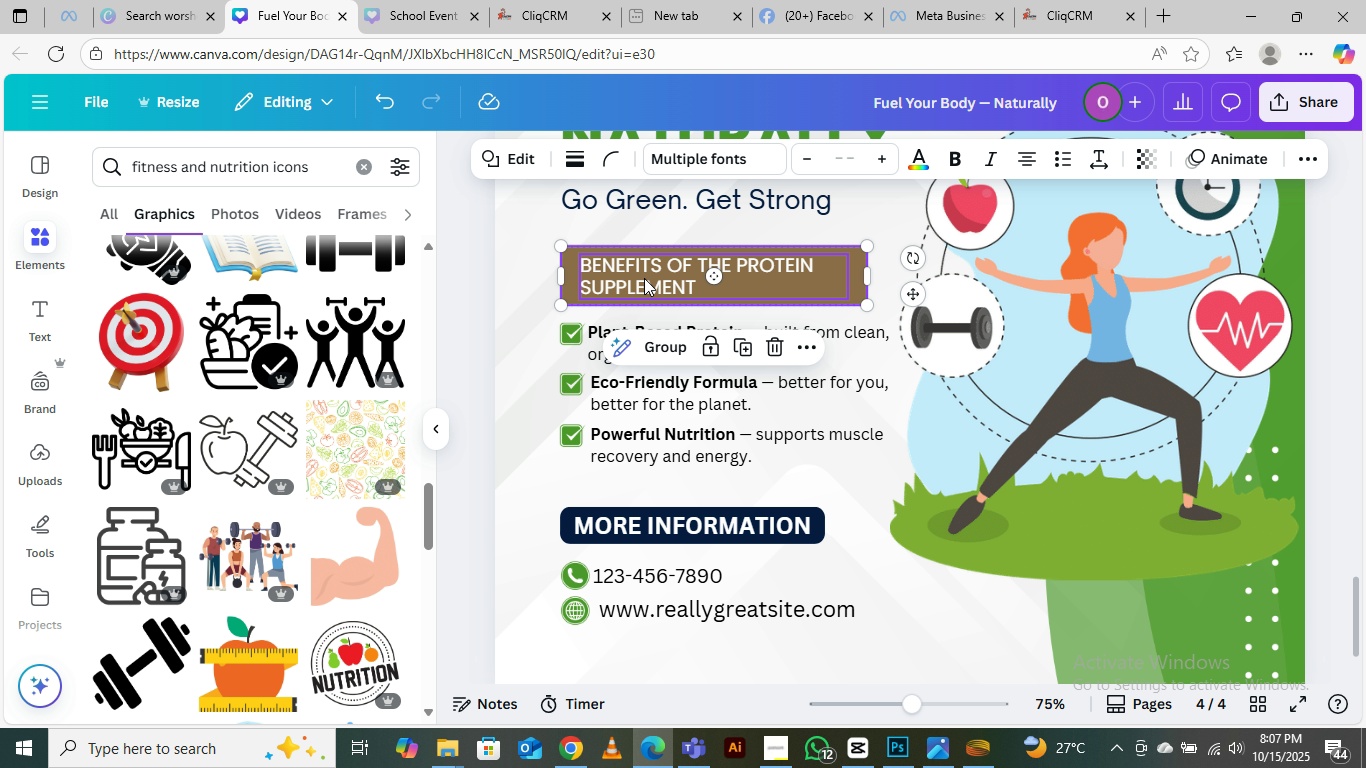 
key(ArrowLeft)
 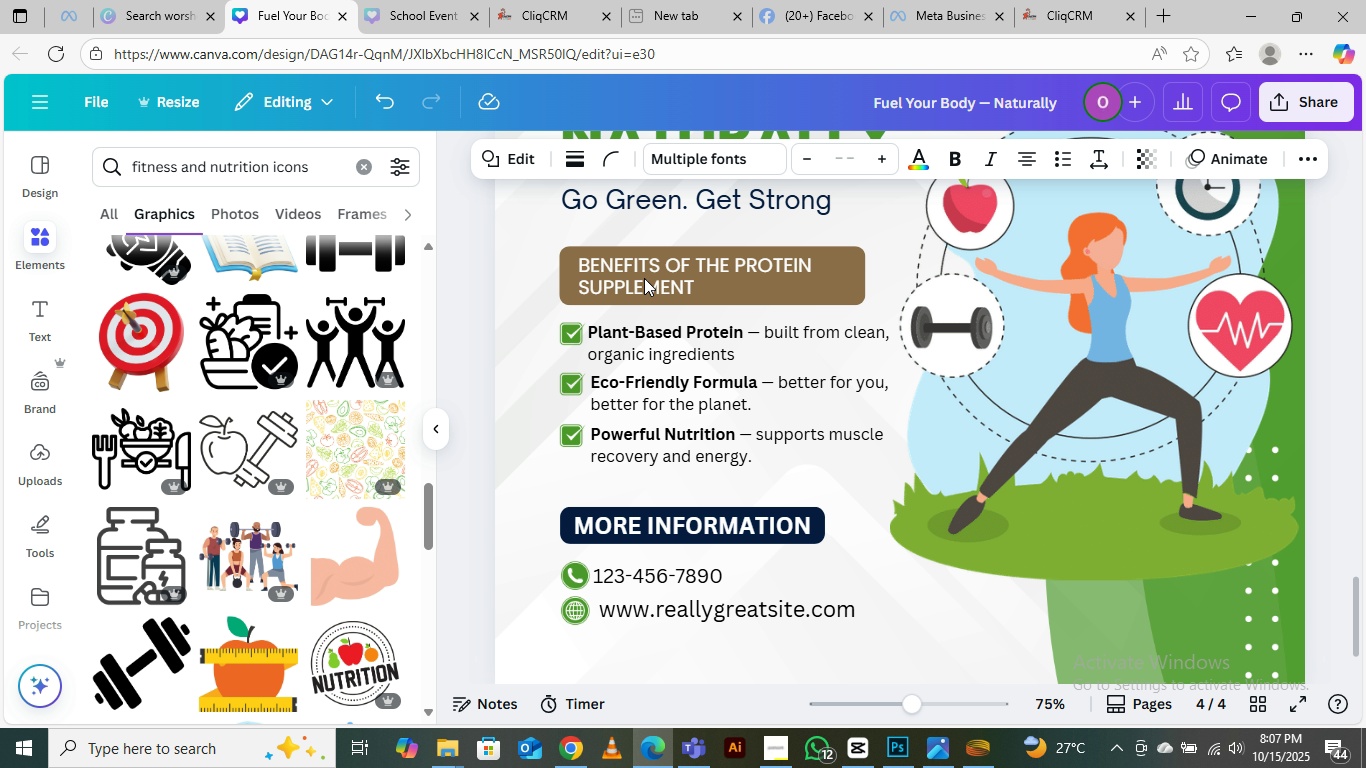 
key(ArrowLeft)
 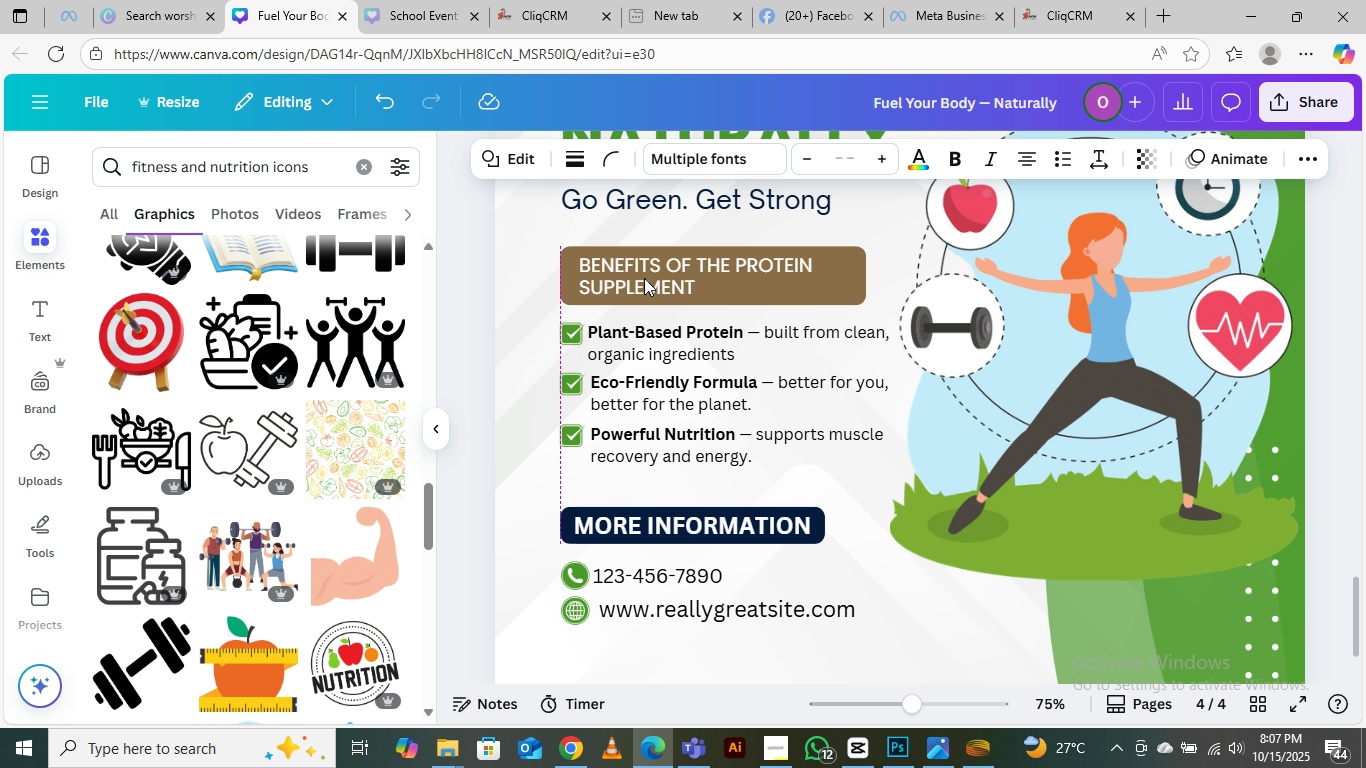 
key(ArrowRight)
 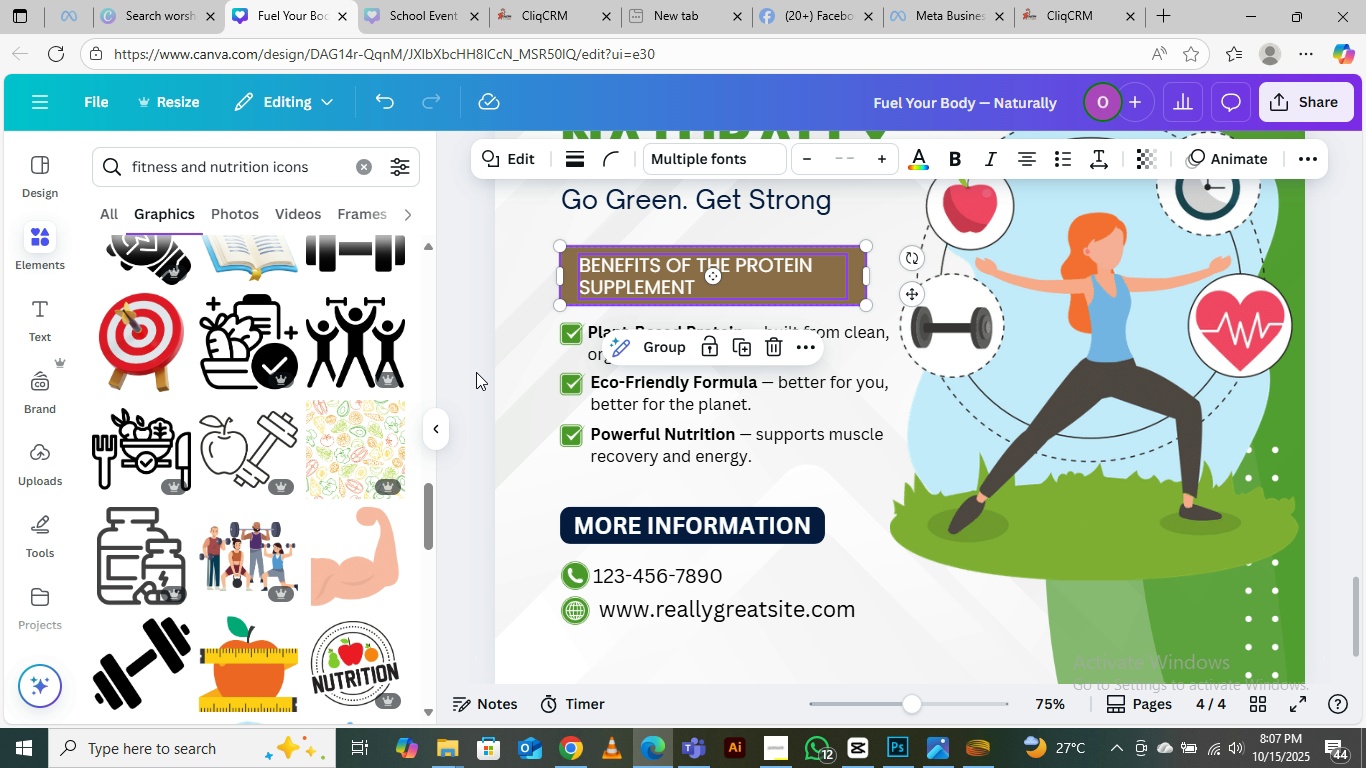 
left_click([462, 357])
 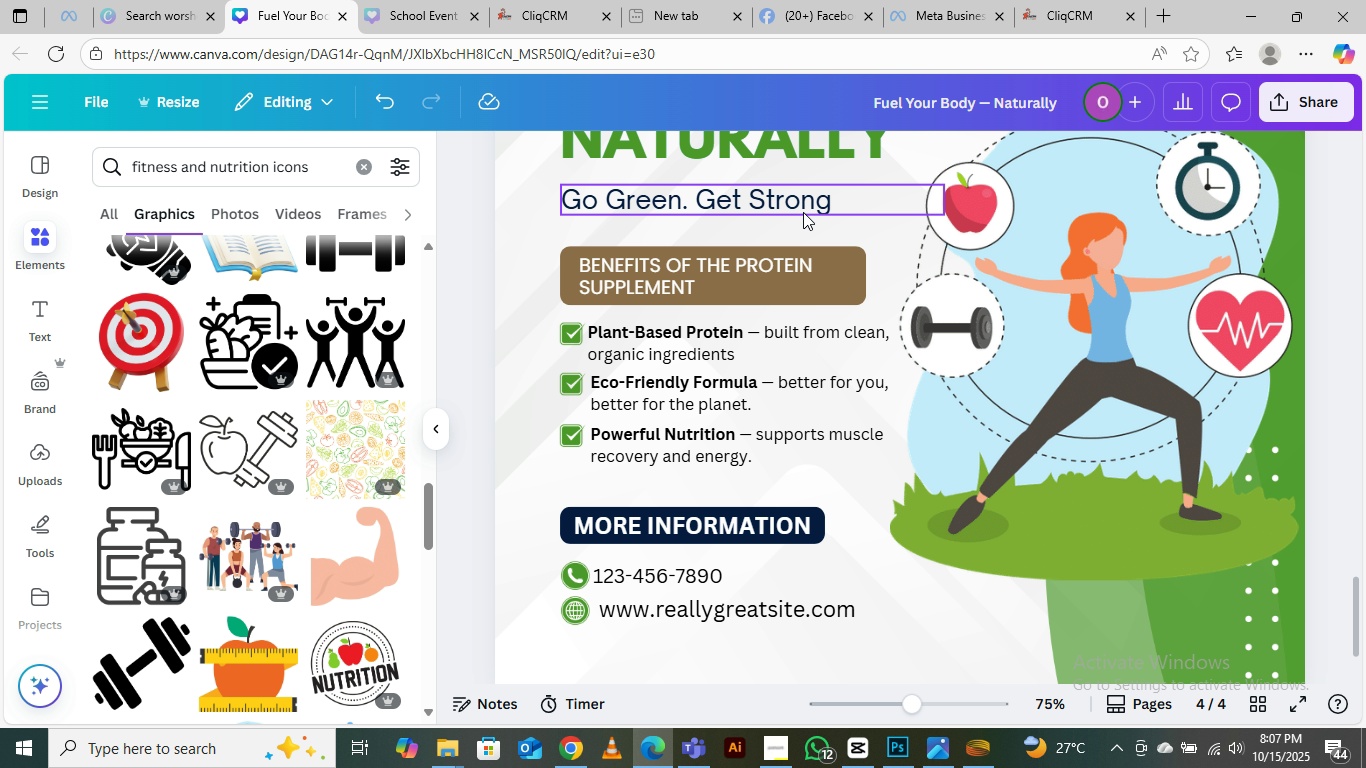 
left_click([802, 208])
 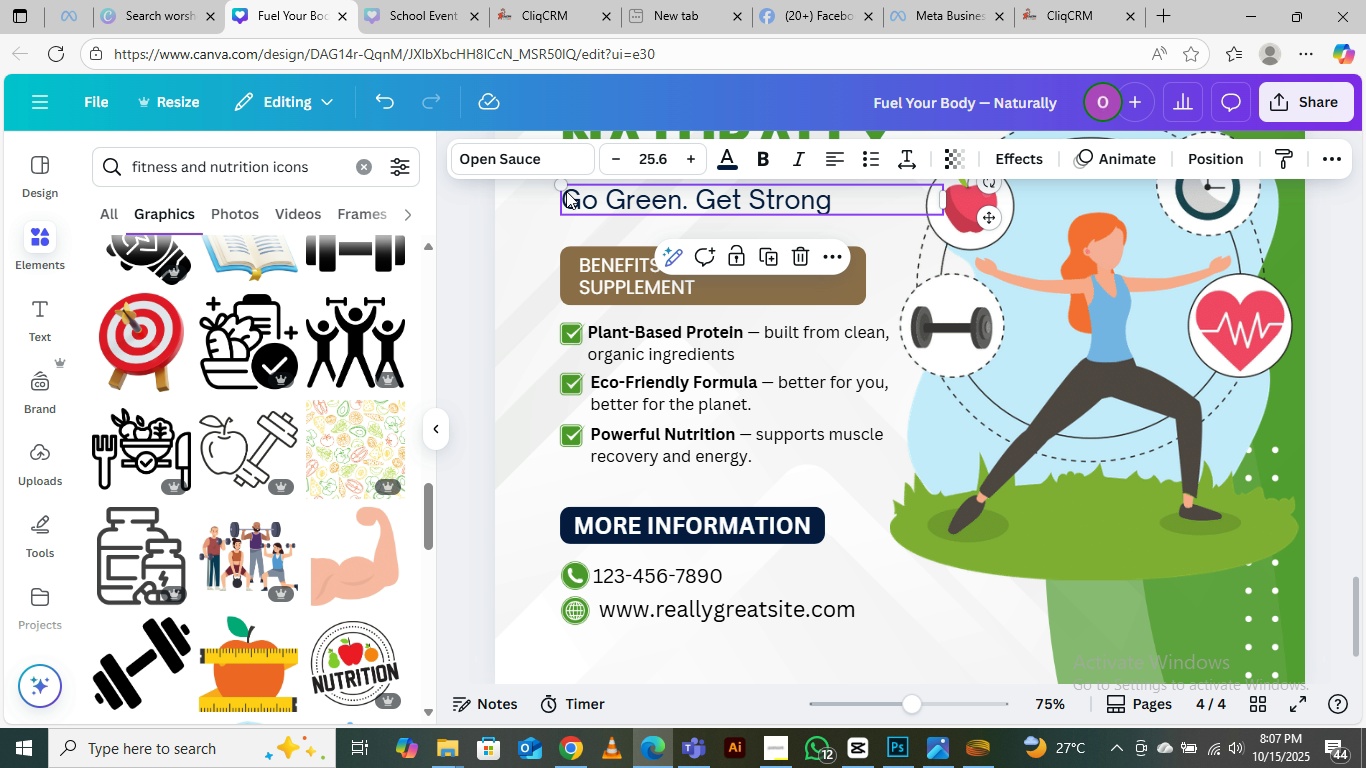 
left_click_drag(start_coordinate=[566, 190], to_coordinate=[539, 174])
 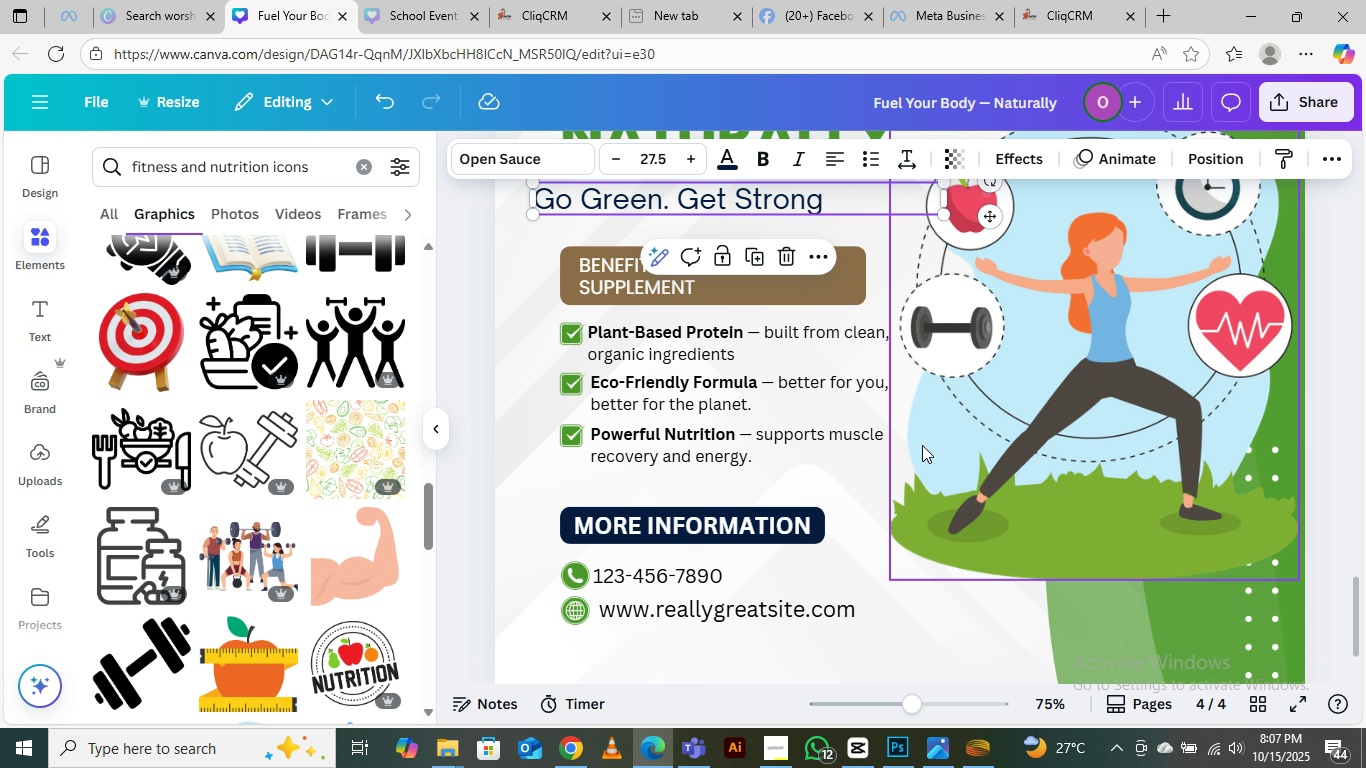 
scroll: coordinate [922, 468], scroll_direction: up, amount: 1.0
 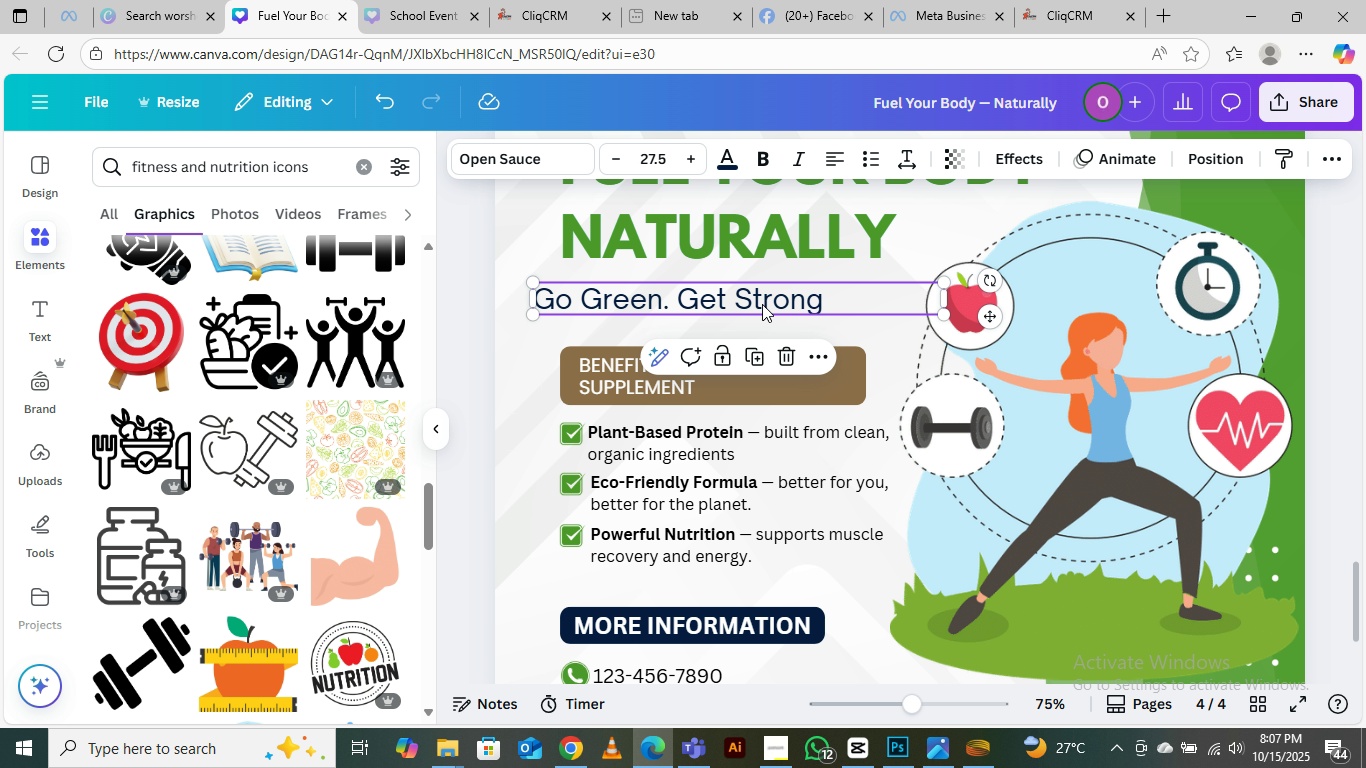 
left_click_drag(start_coordinate=[756, 300], to_coordinate=[789, 298])
 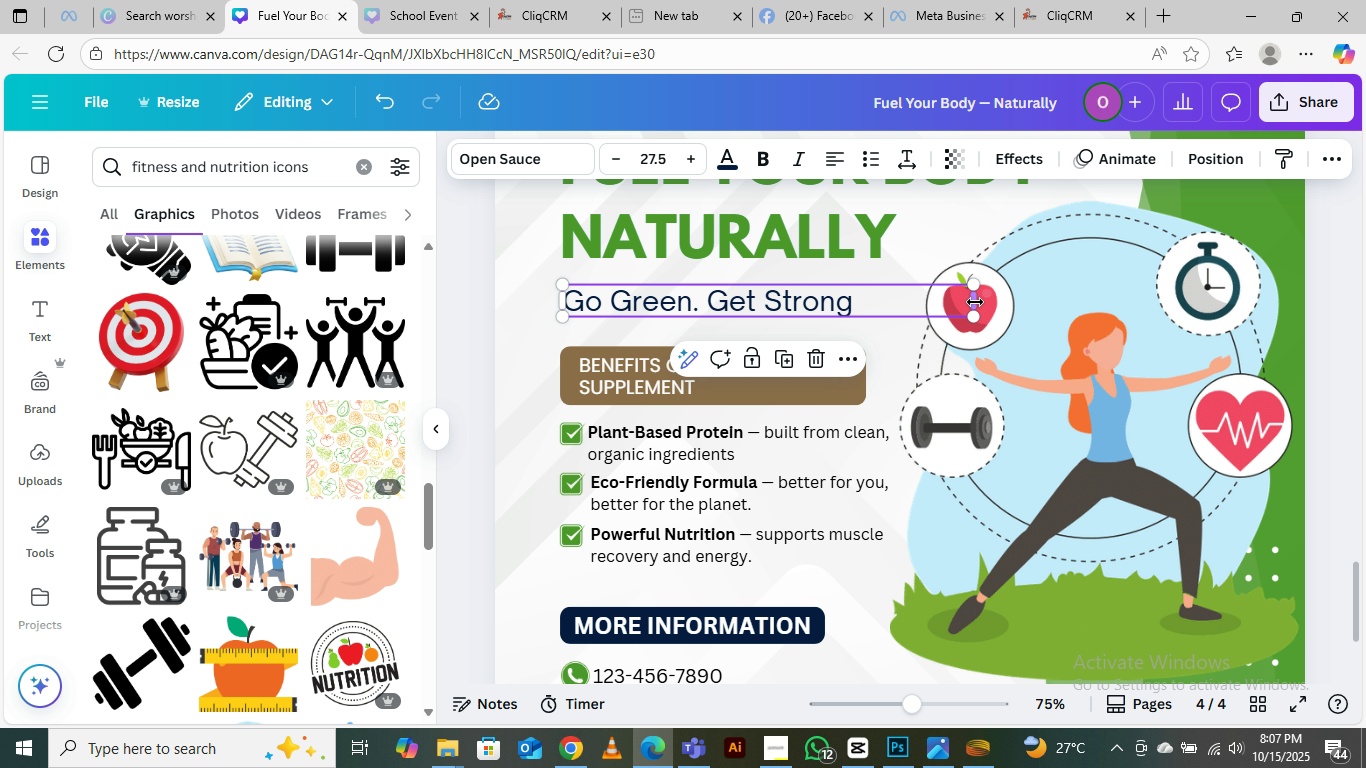 
left_click_drag(start_coordinate=[975, 302], to_coordinate=[888, 297])
 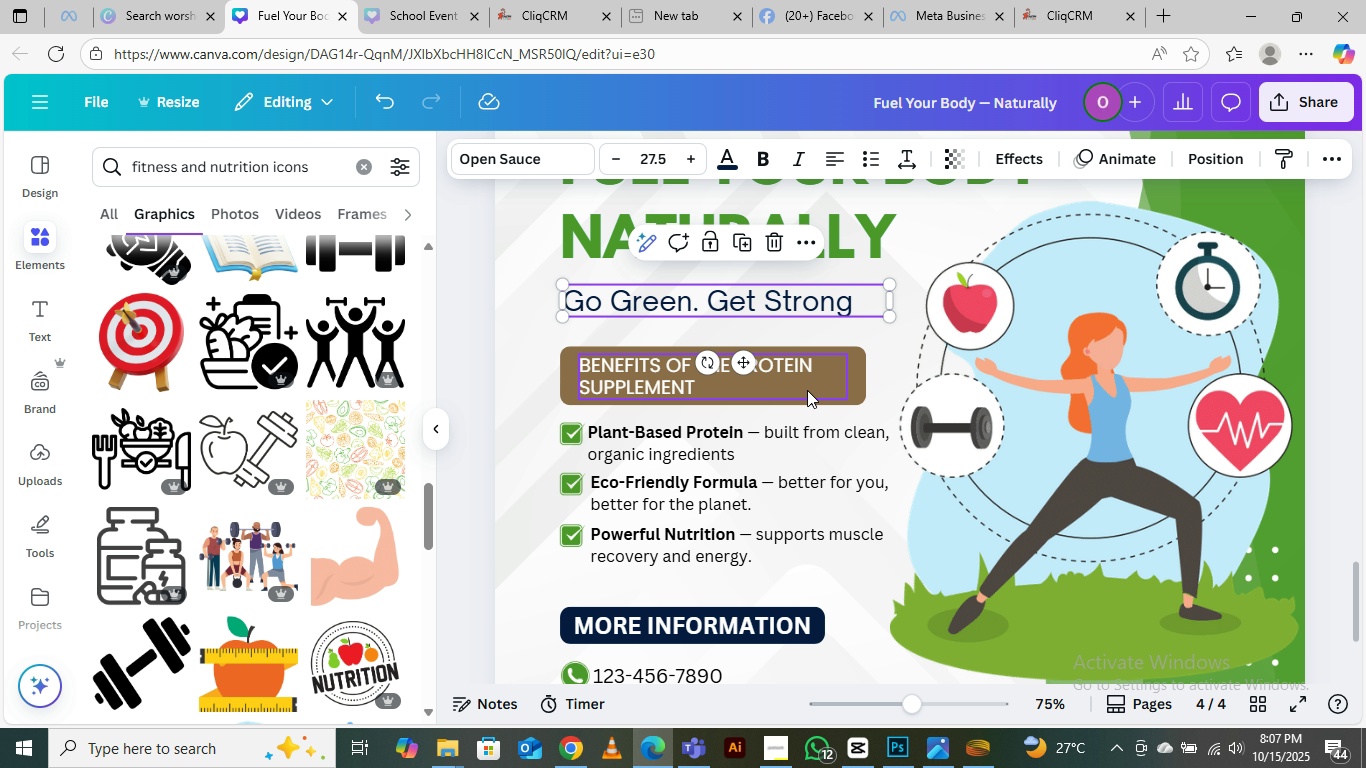 
scroll: coordinate [806, 392], scroll_direction: down, amount: 2.0
 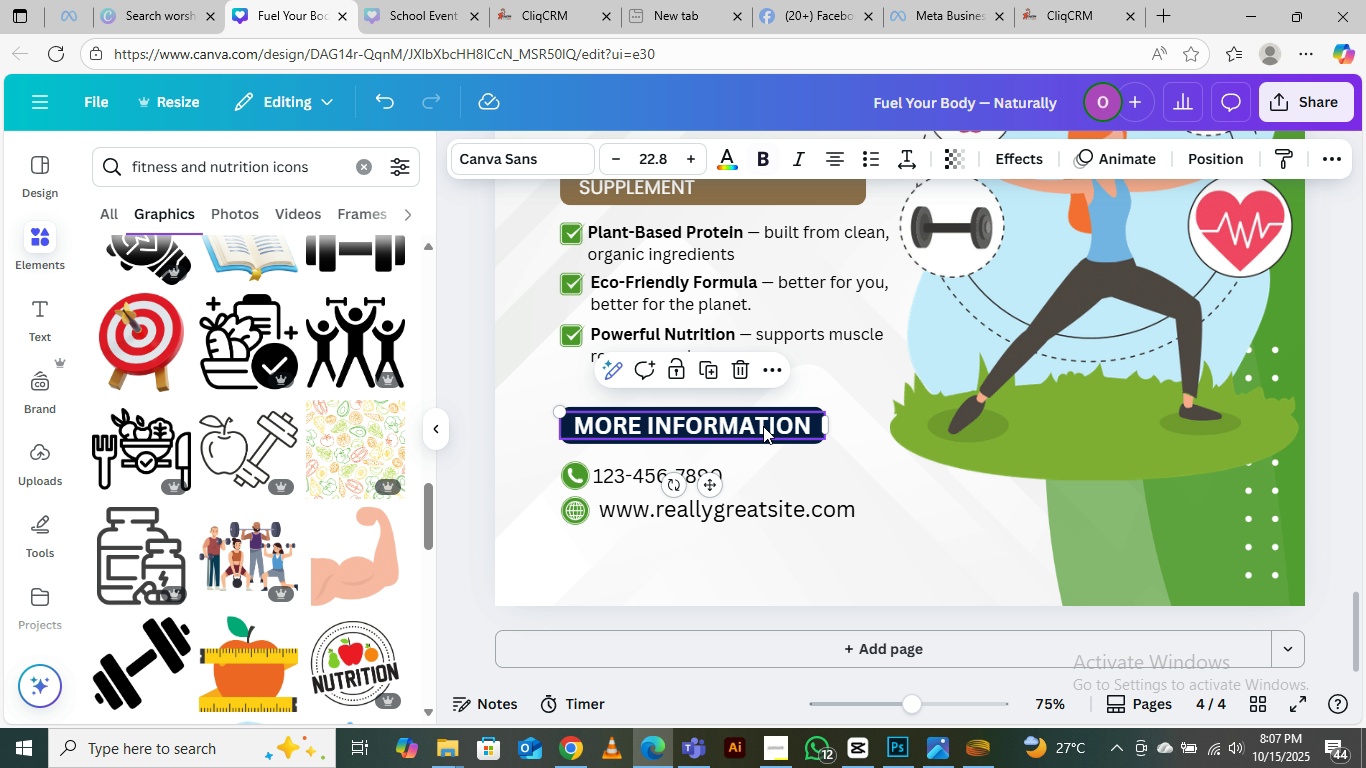 
left_click([763, 426])
 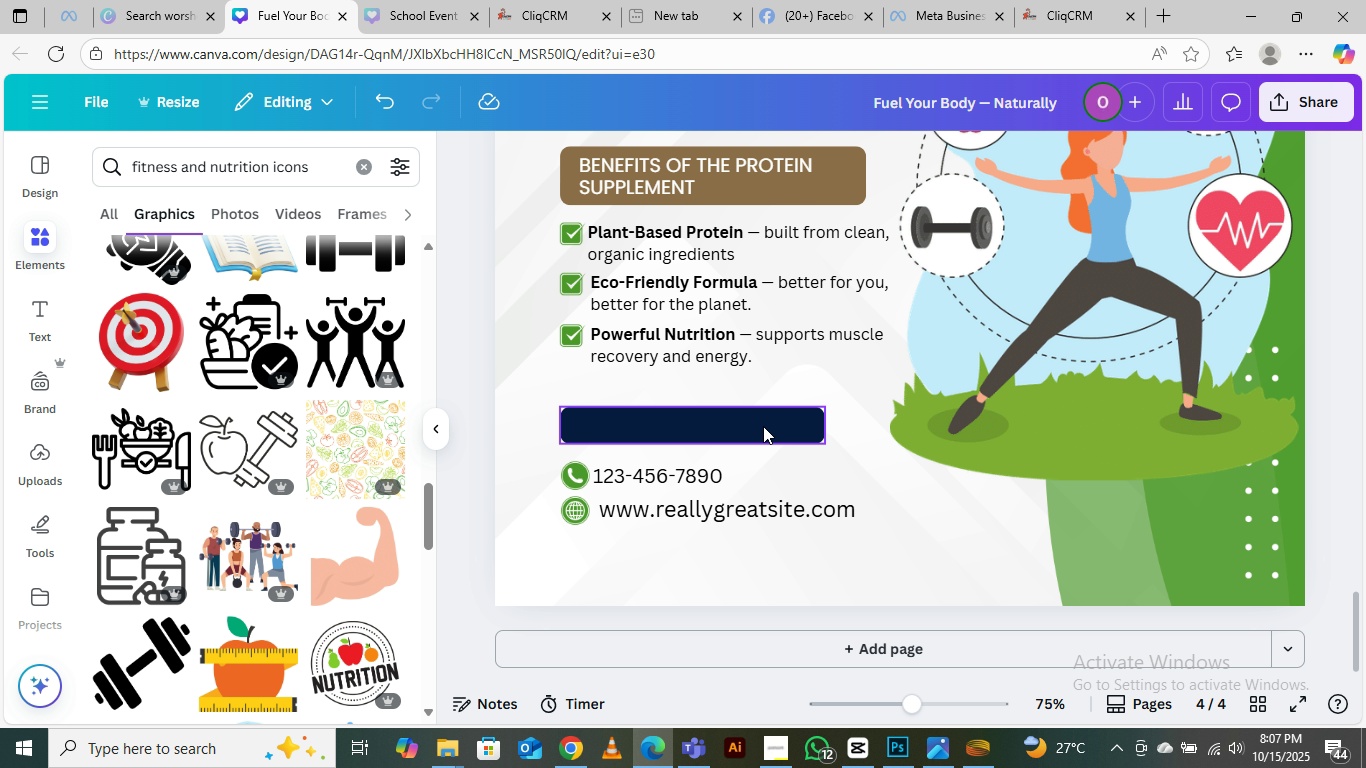 
key(Delete)
 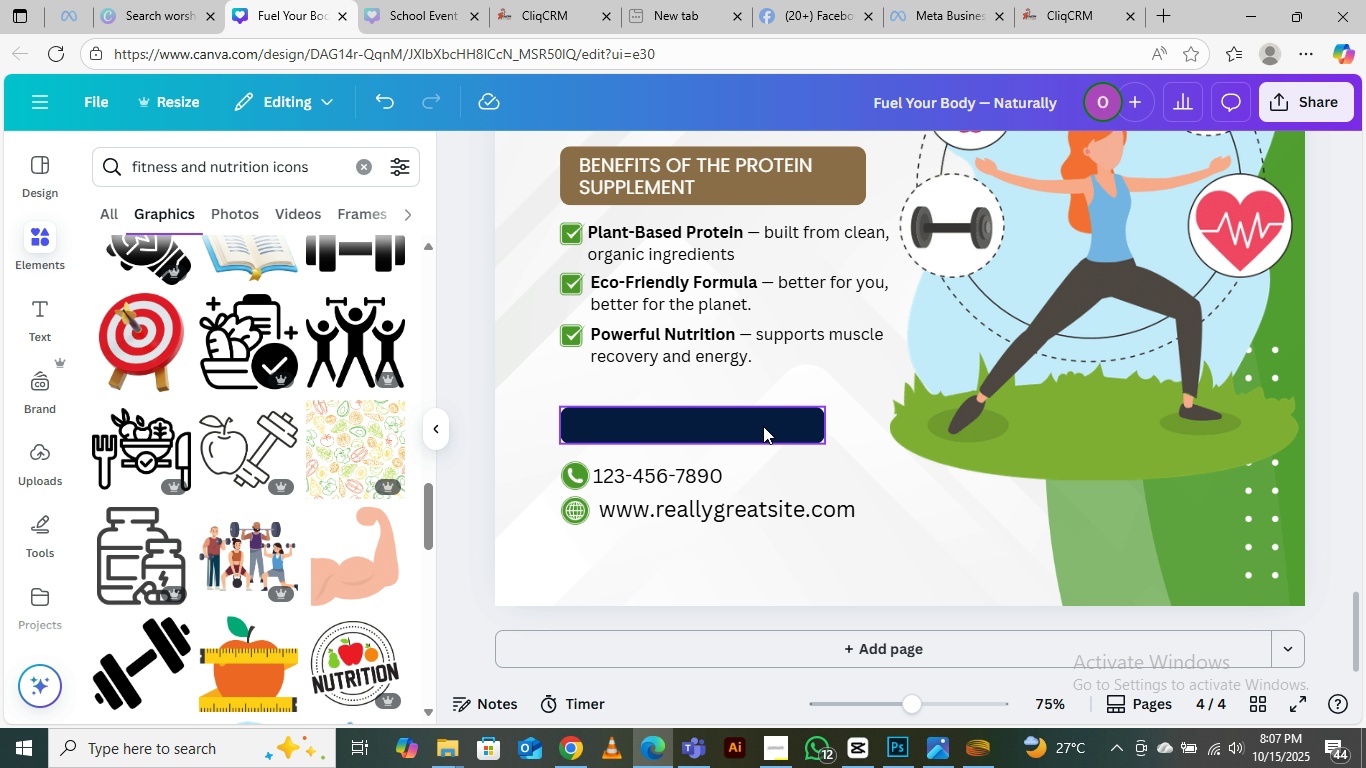 
key(Control+Z)
 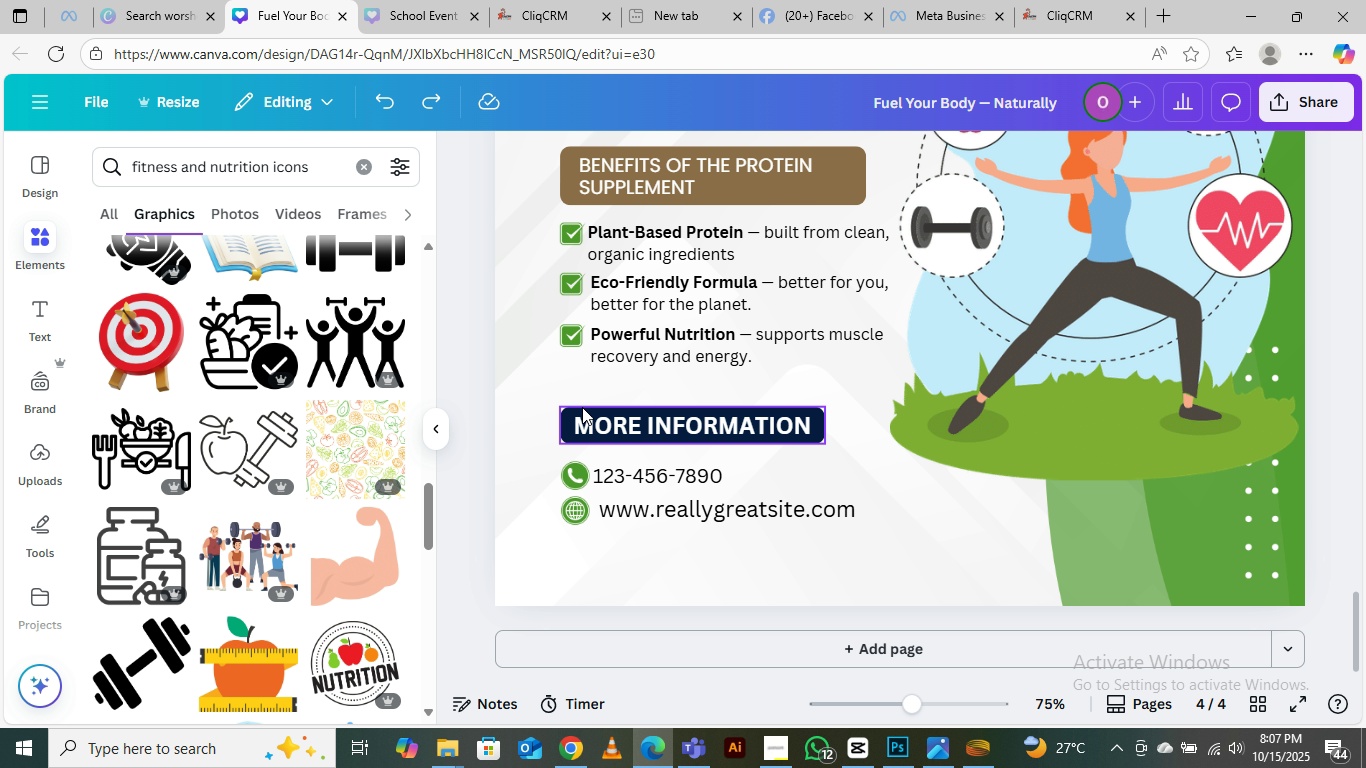 
left_click([583, 406])
 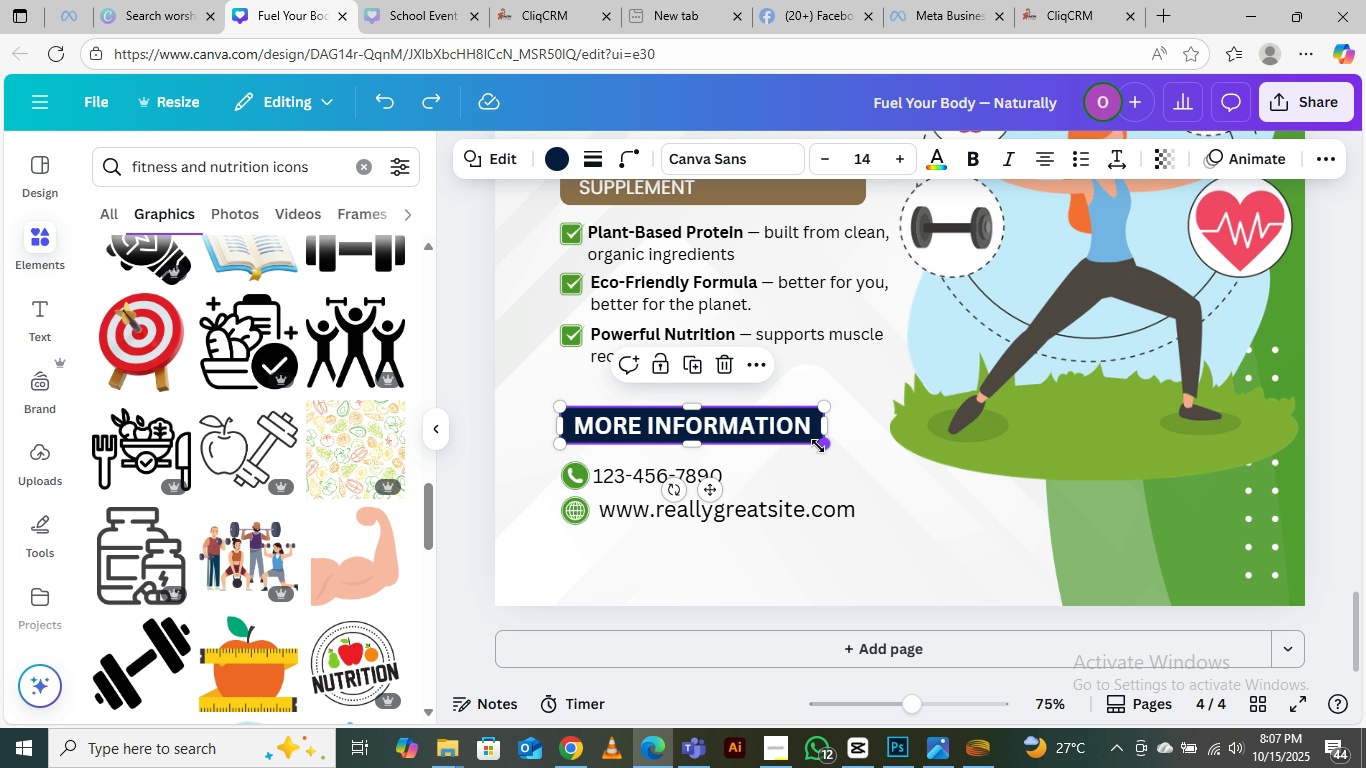 
left_click_drag(start_coordinate=[818, 446], to_coordinate=[848, 460])
 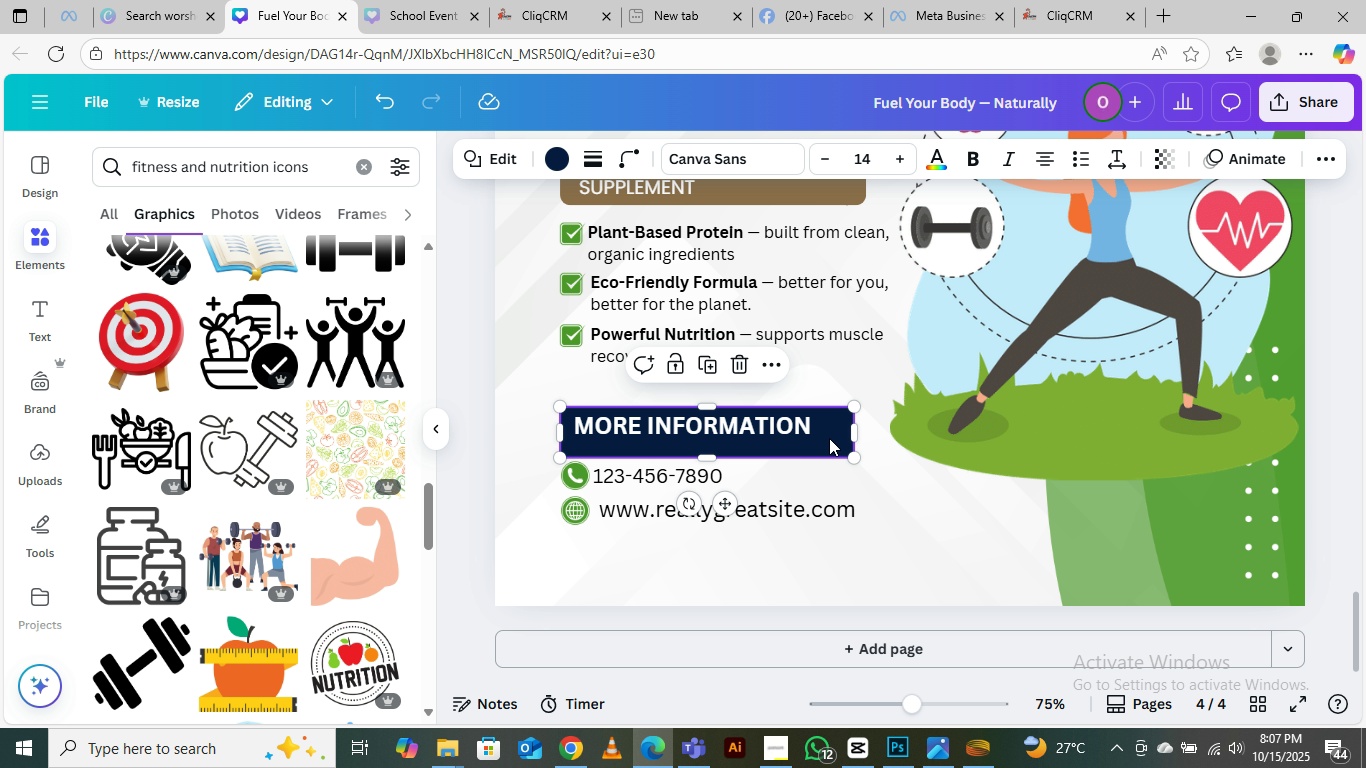 
left_click_drag(start_coordinate=[829, 435], to_coordinate=[829, 426])
 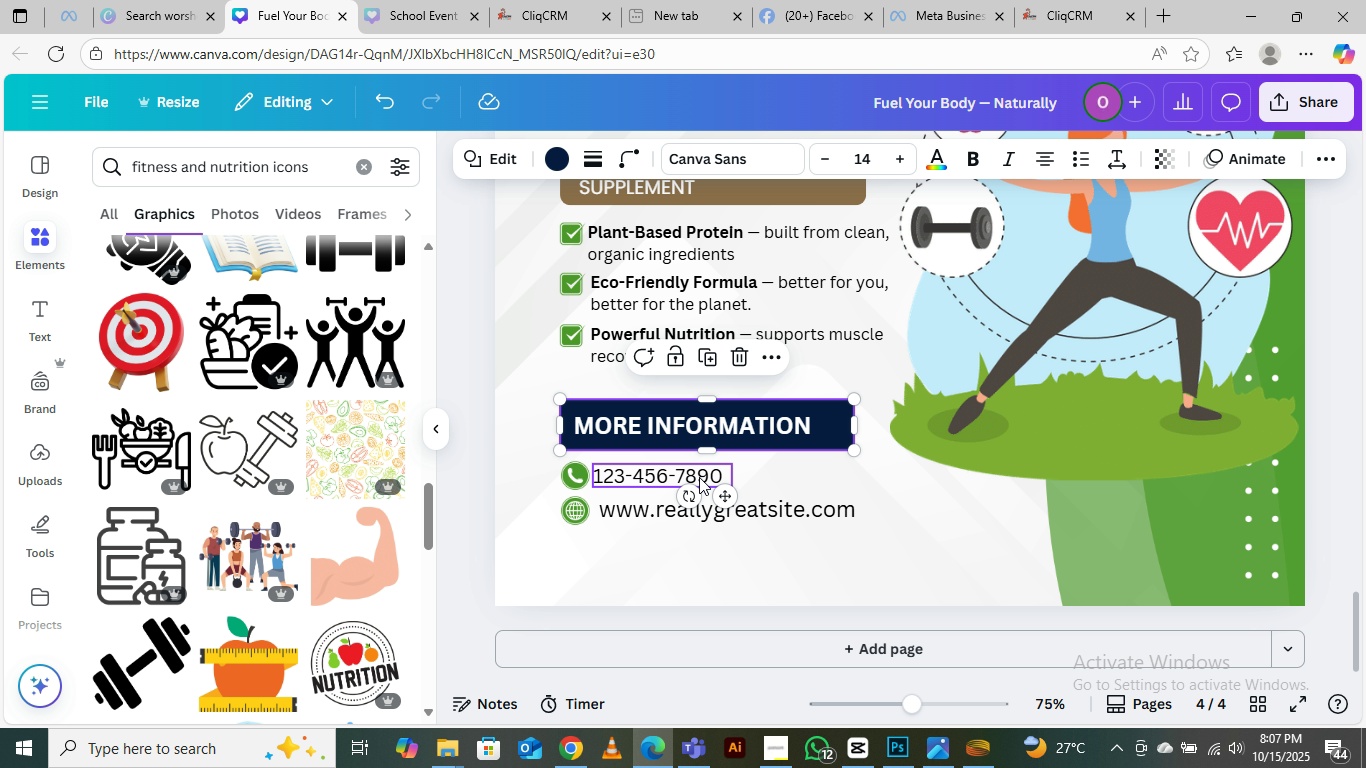 
left_click([699, 477])
 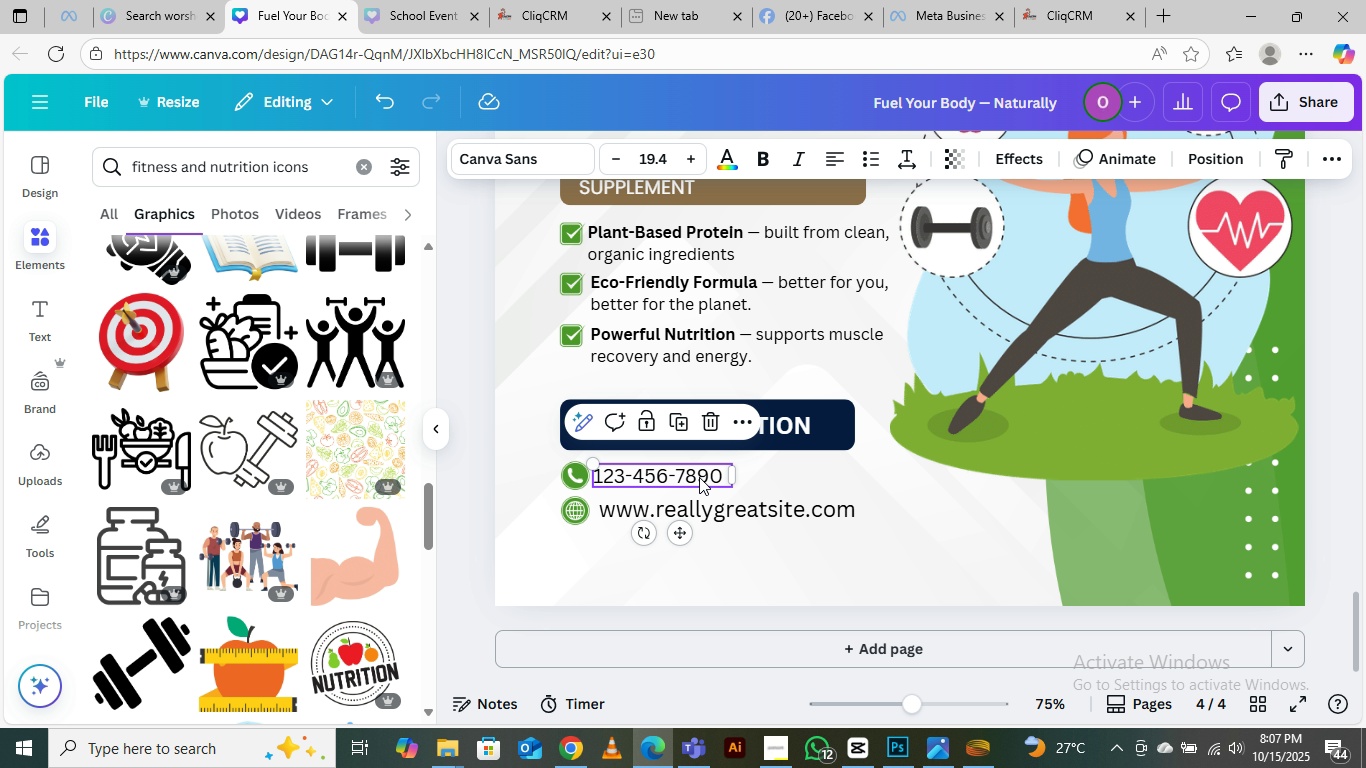 
key(Delete)
 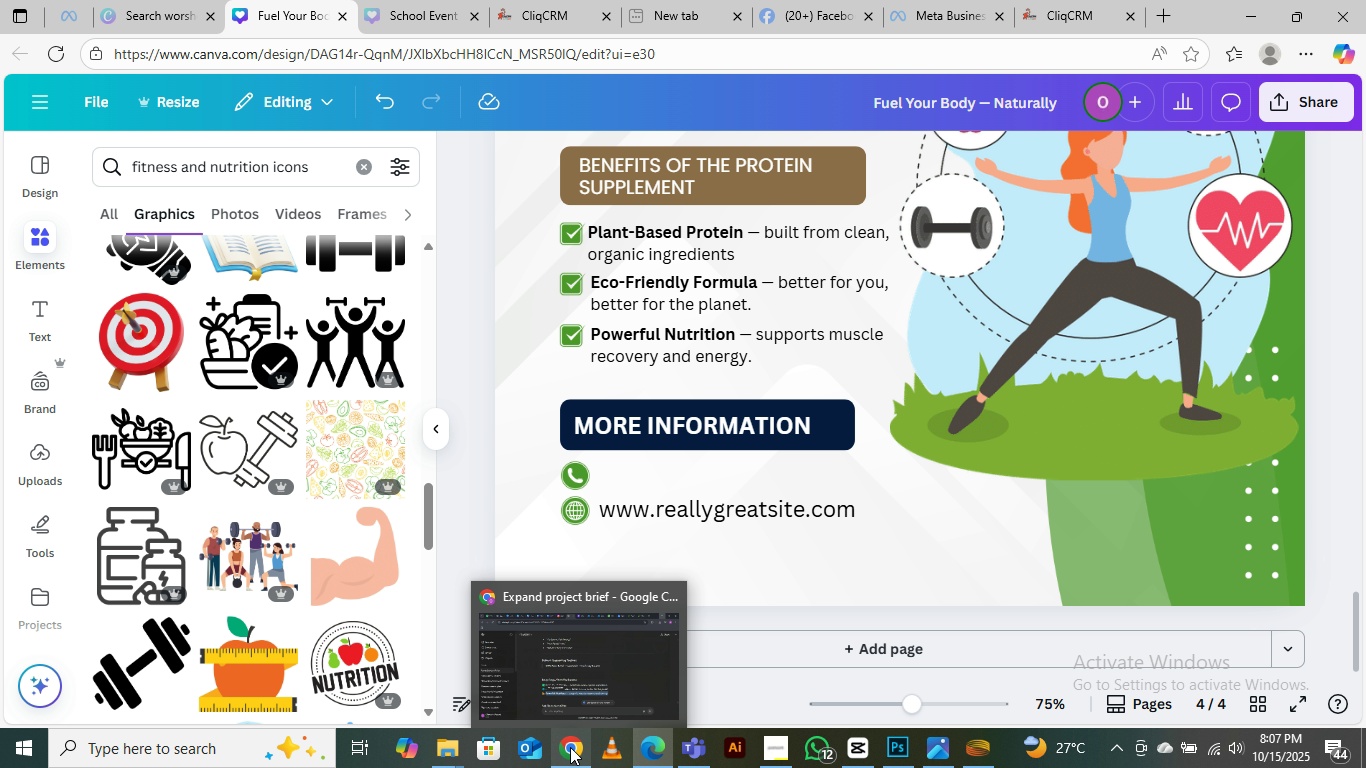 
left_click([566, 662])
 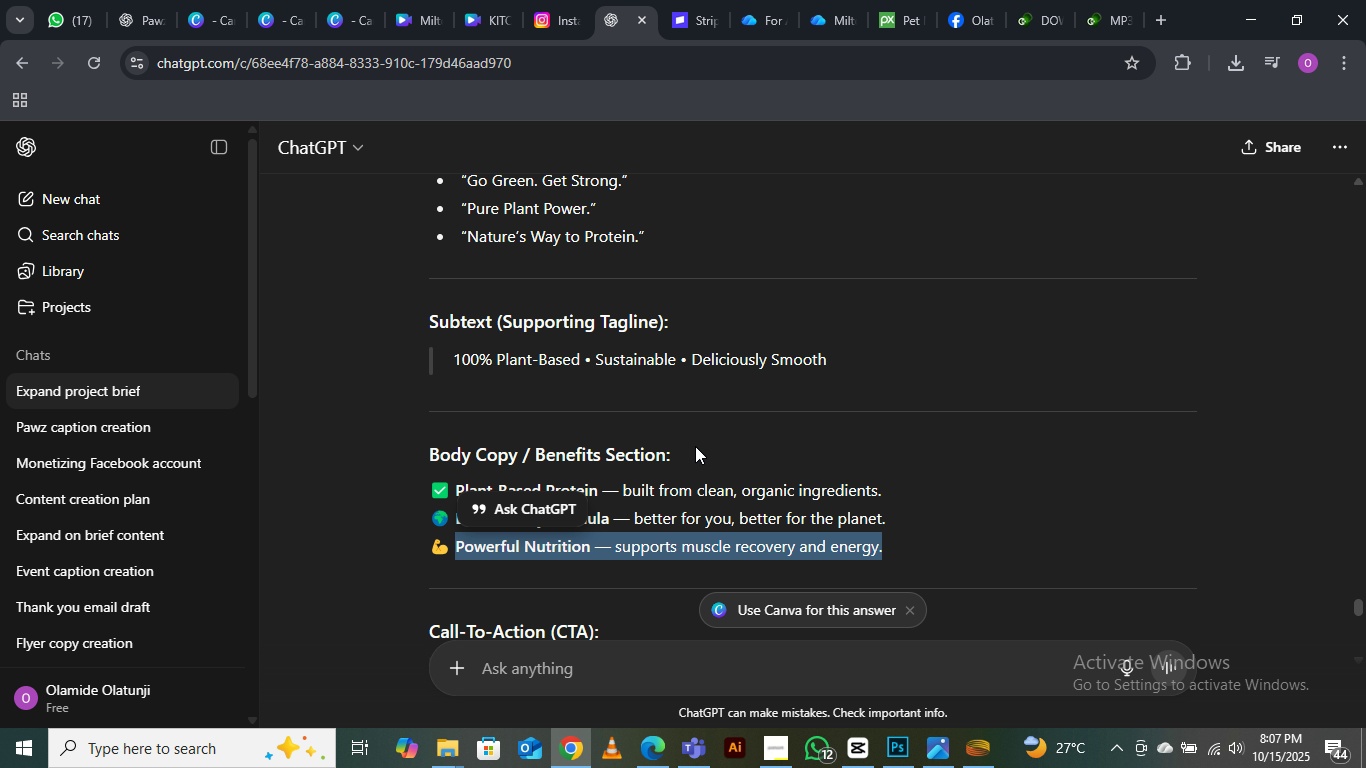 
scroll: coordinate [718, 420], scroll_direction: down, amount: 5.0
 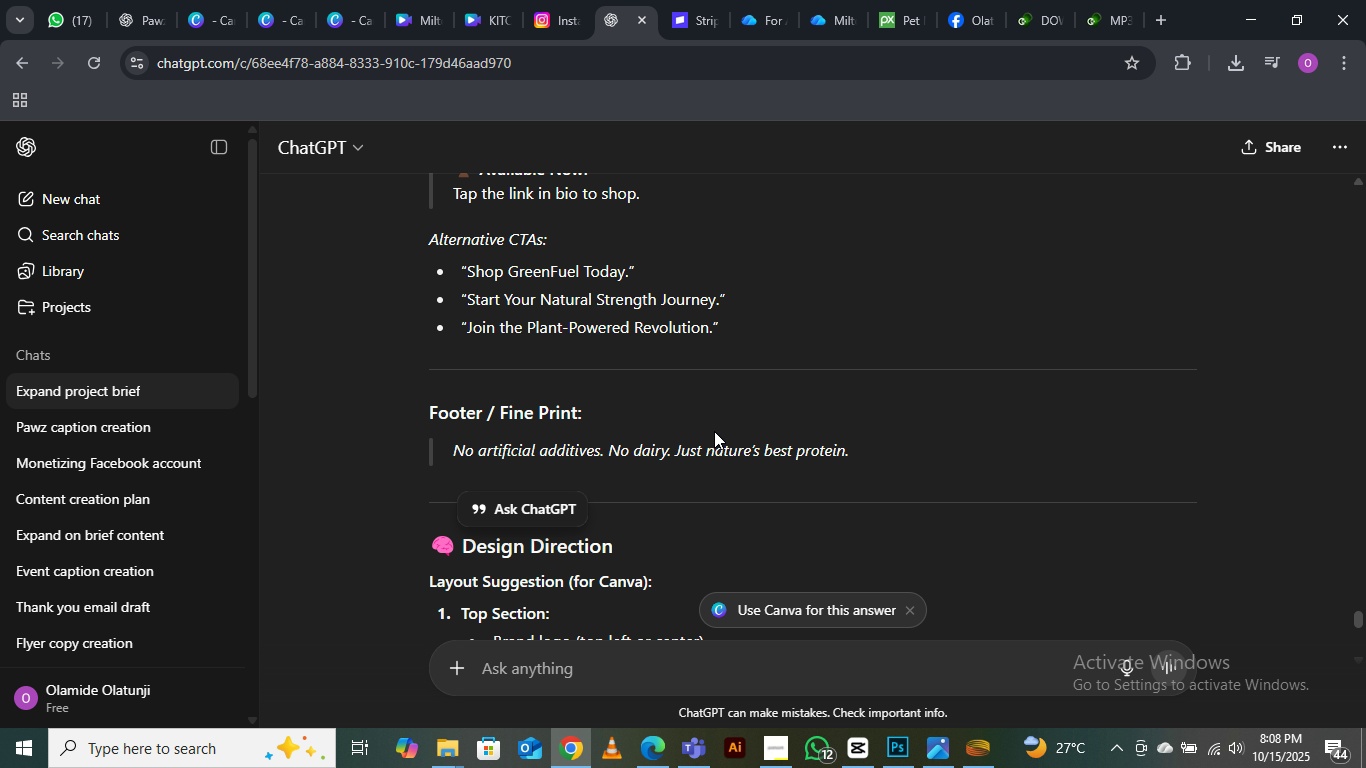 
wait(9.34)
 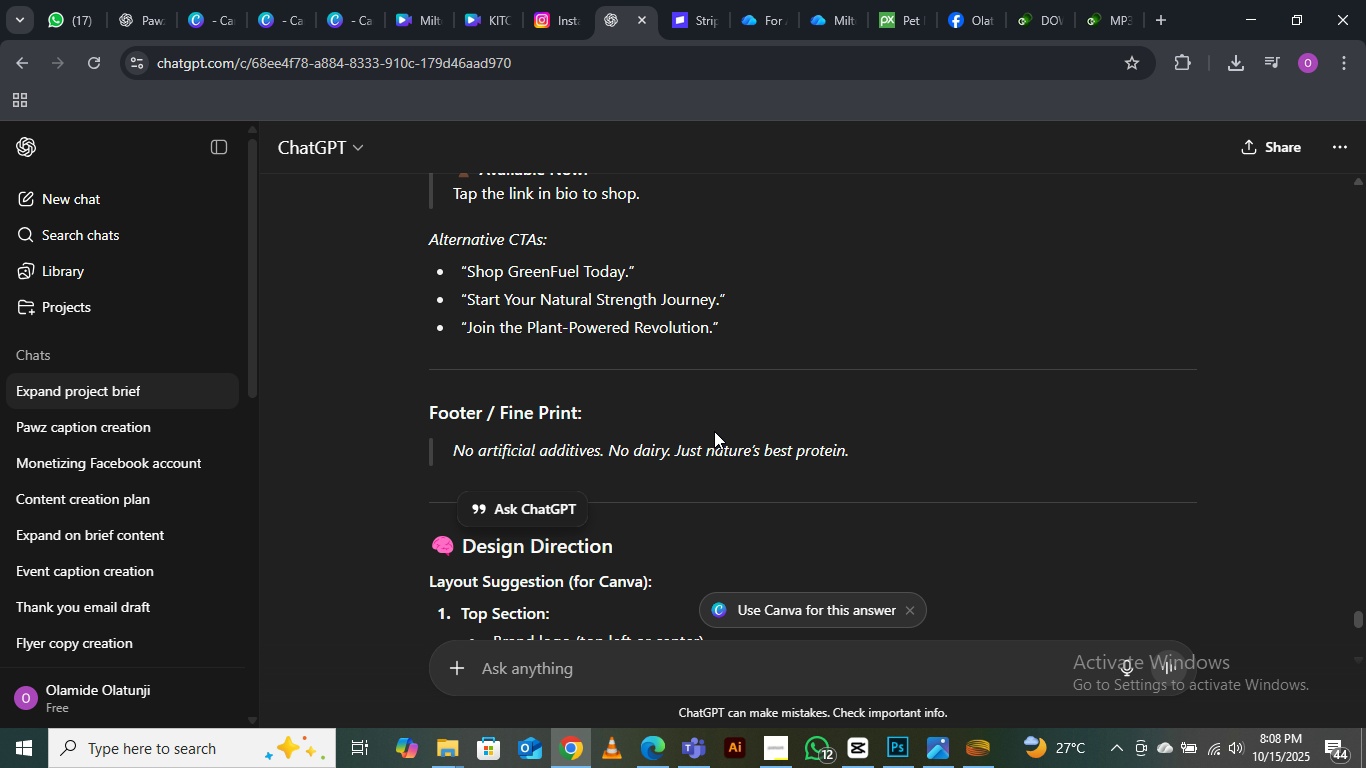 
left_click([771, 658])